 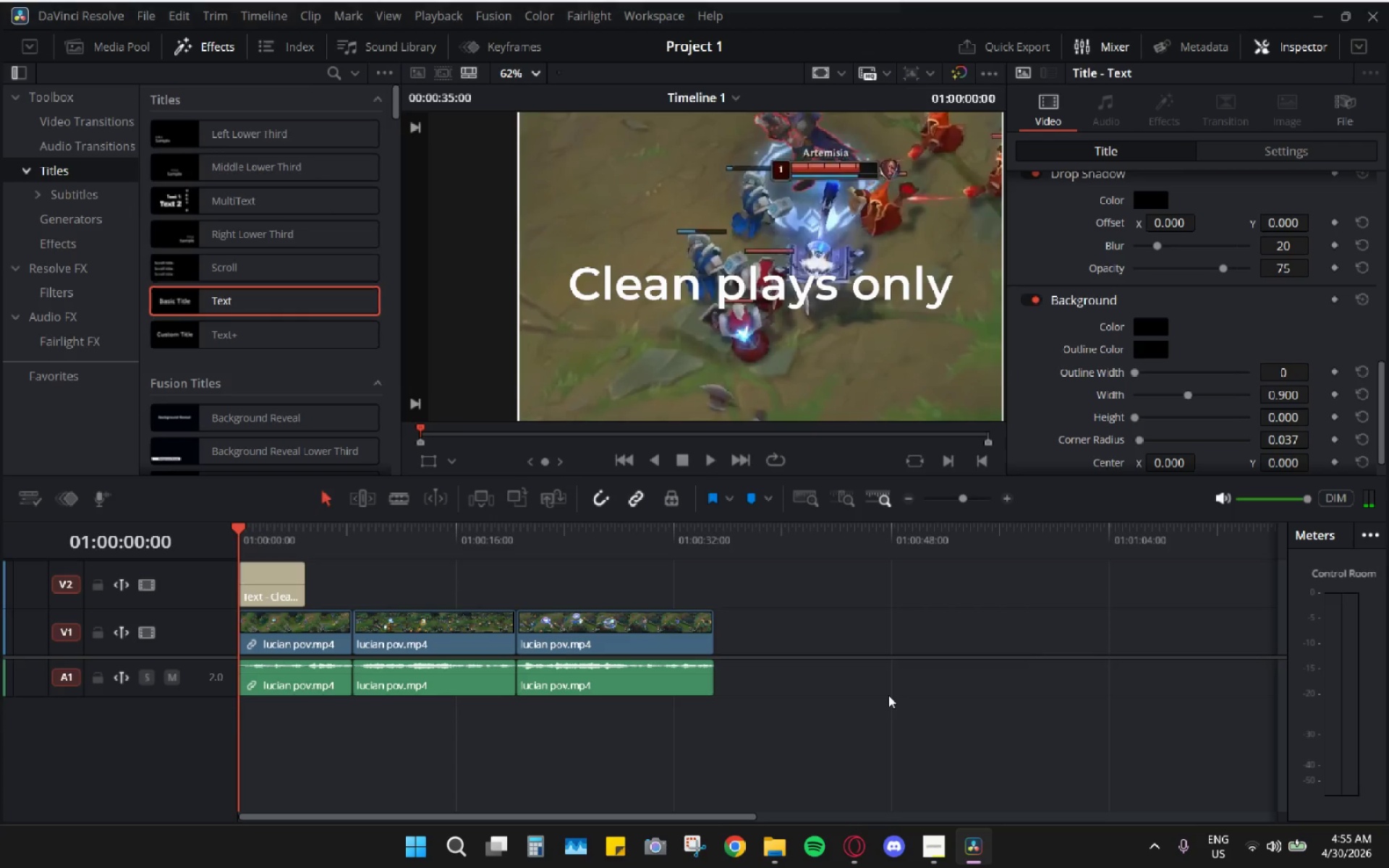 
hold_key(key=ControlLeft, duration=0.8)
scroll: coordinate [760, 301], scroll_direction: down, amount: 6.0
 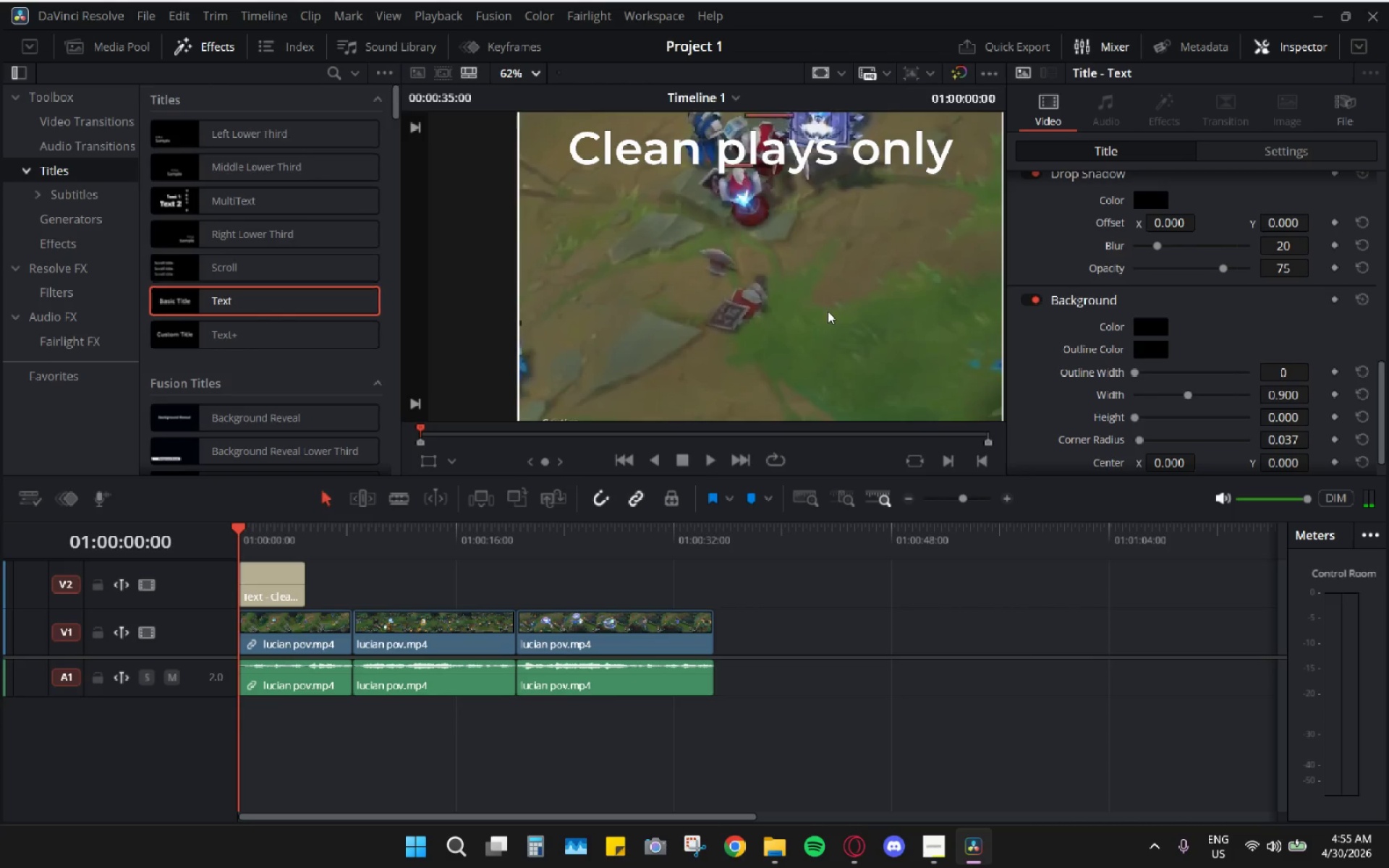 
hold_key(key=AltLeft, duration=0.55)
 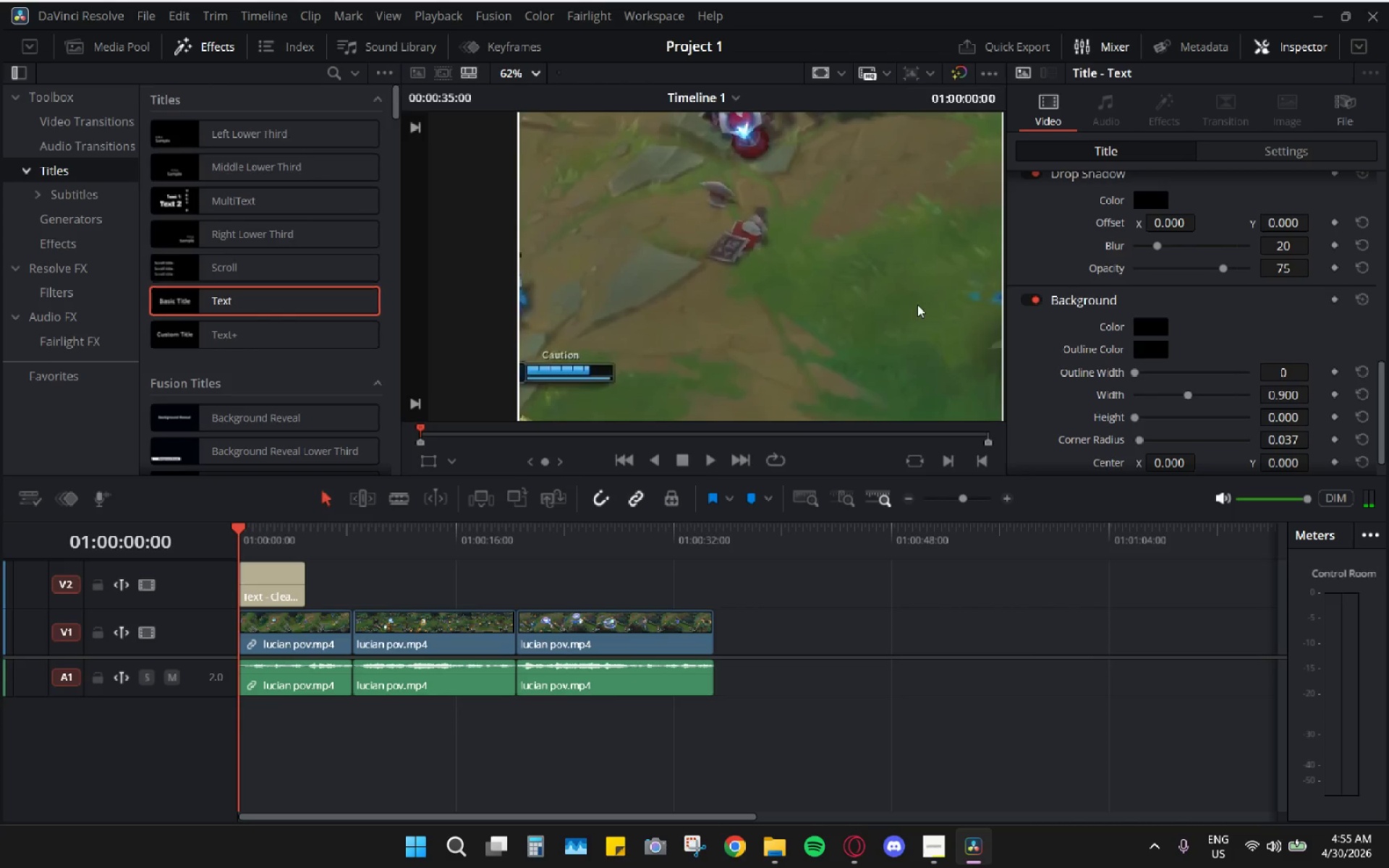 
hold_key(key=ControlLeft, duration=0.45)
 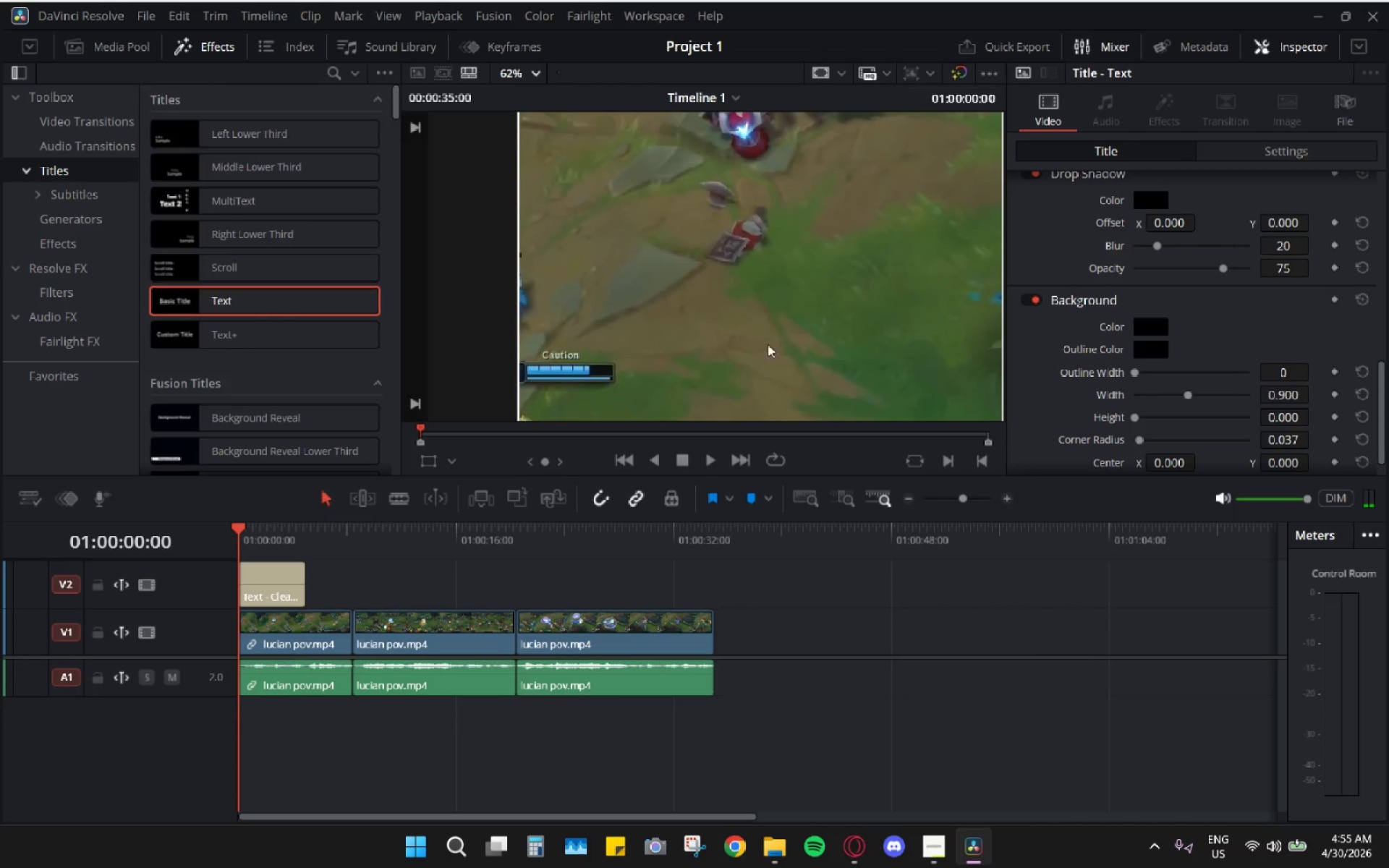 
scroll: coordinate [930, 302], scroll_direction: down, amount: 7.0
 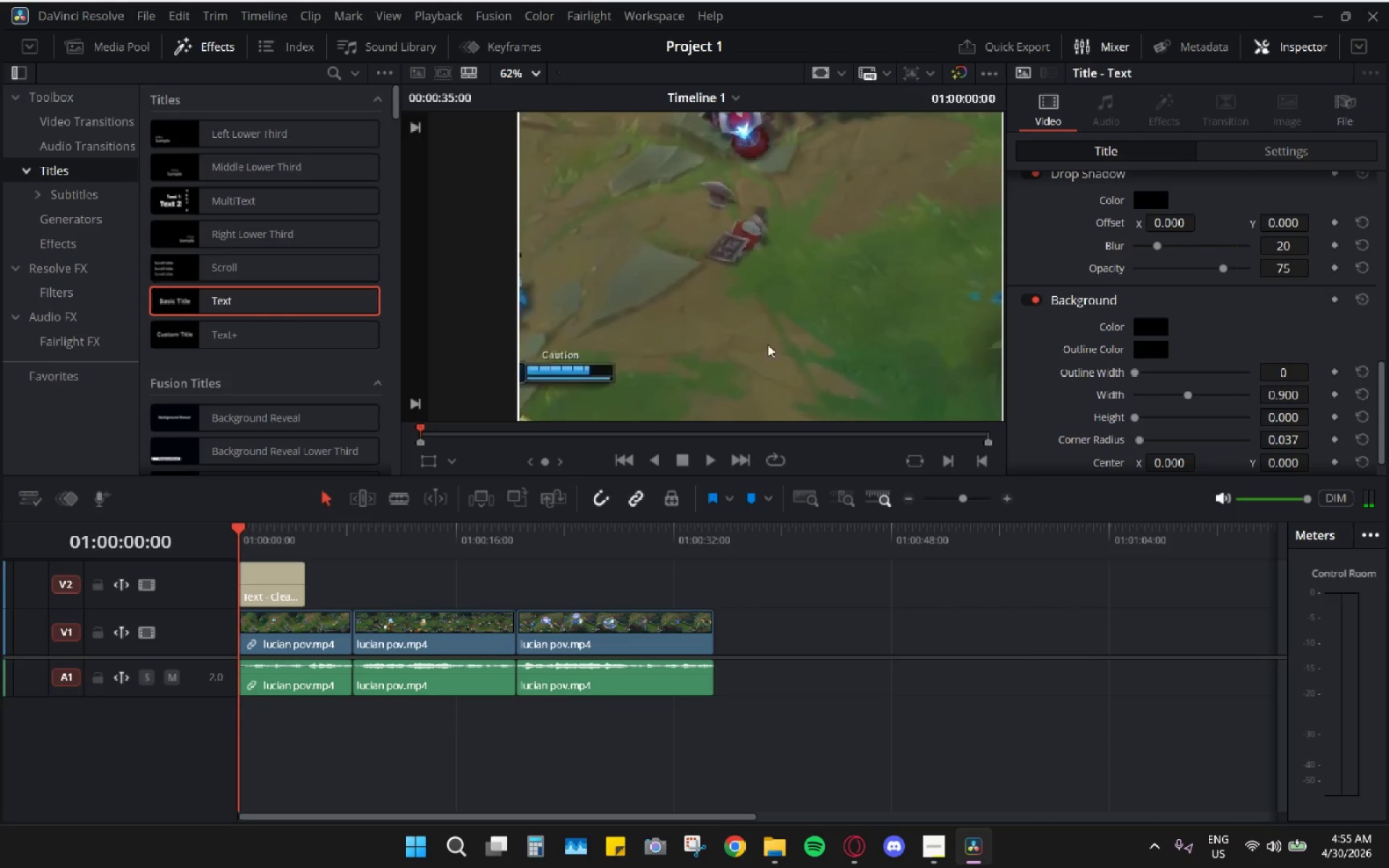 
key(Control+ControlLeft)
 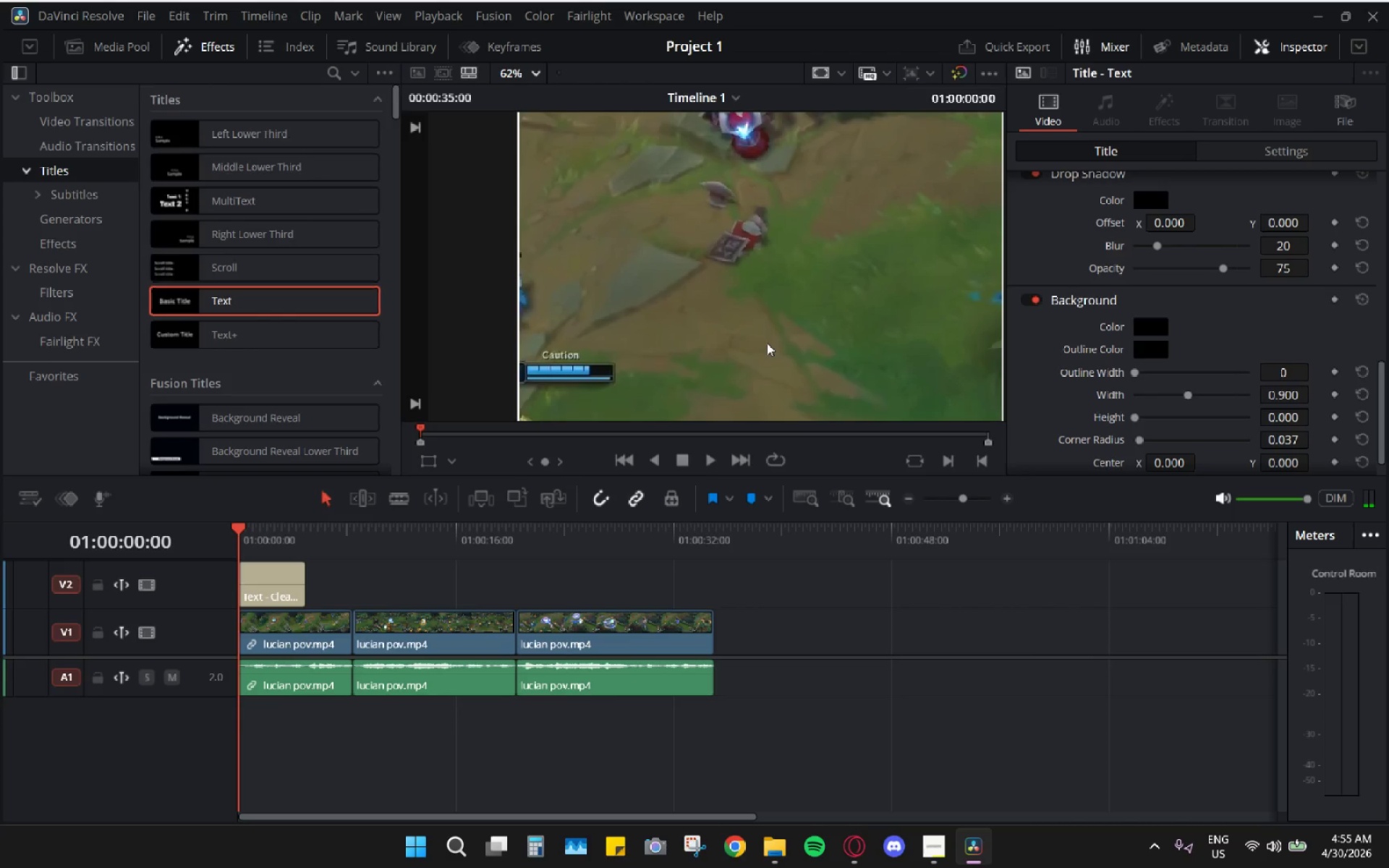 
hold_key(key=ShiftLeft, duration=0.47)
 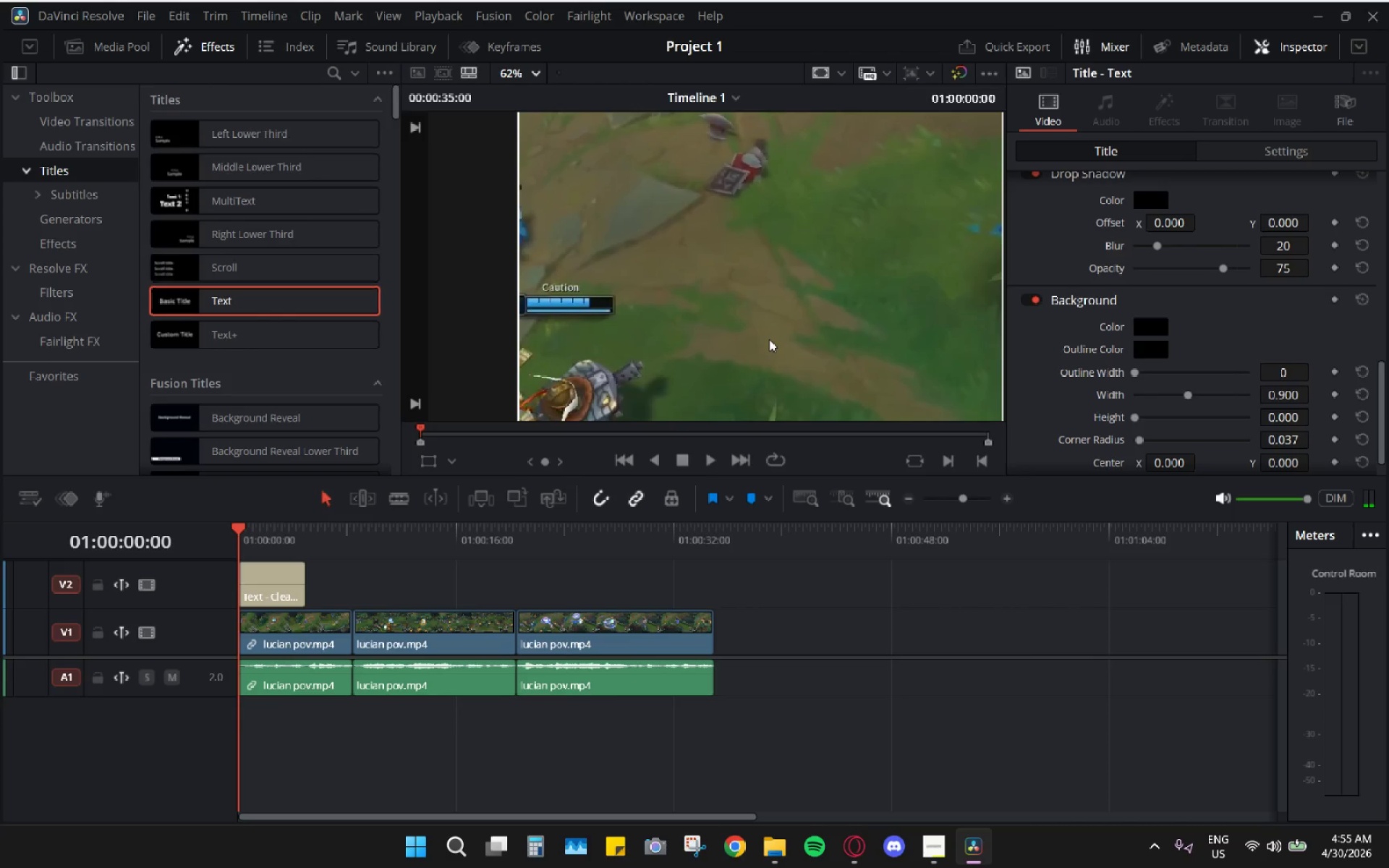 
hold_key(key=ControlLeft, duration=0.36)
 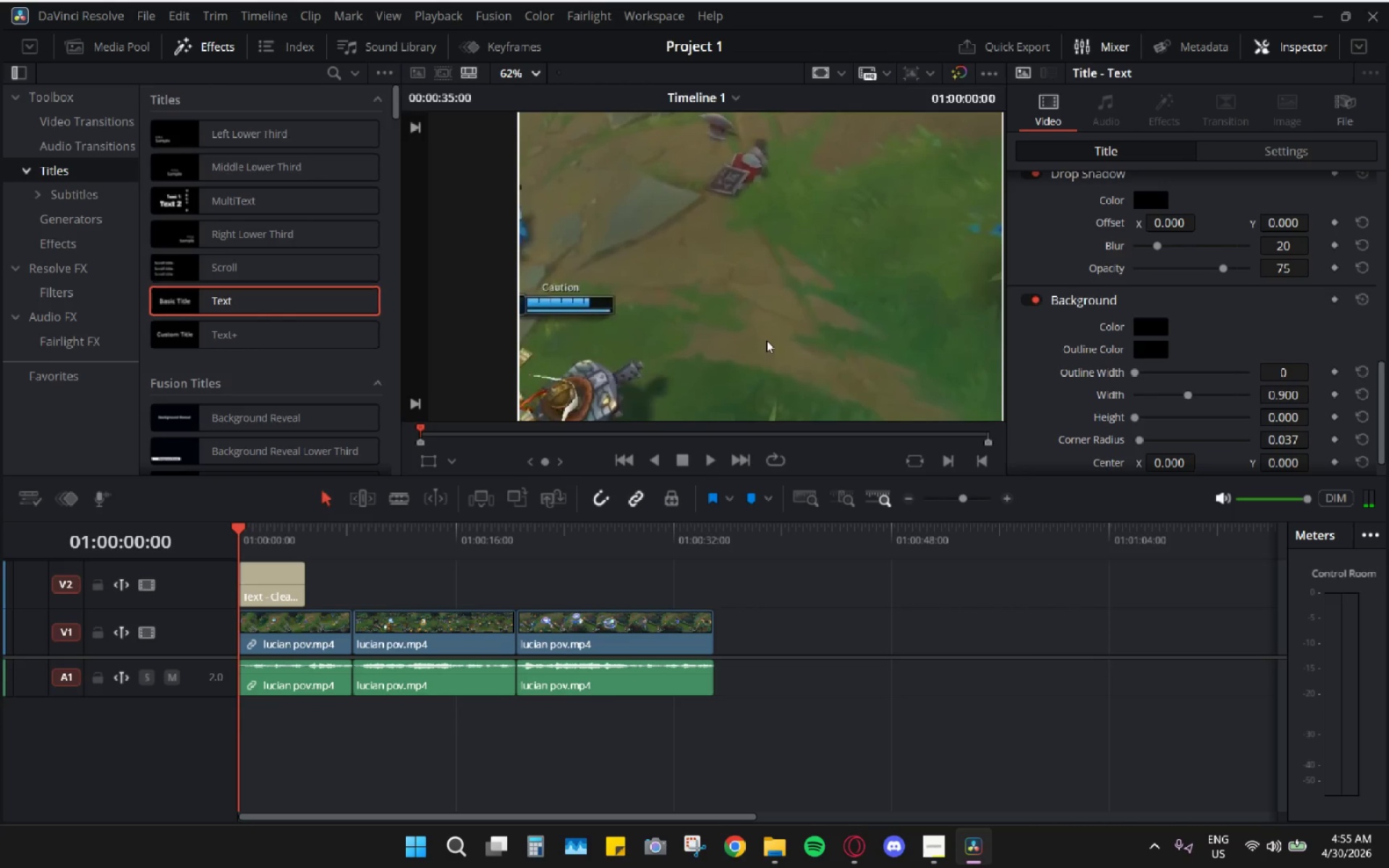 
hold_key(key=AltLeft, duration=0.42)
 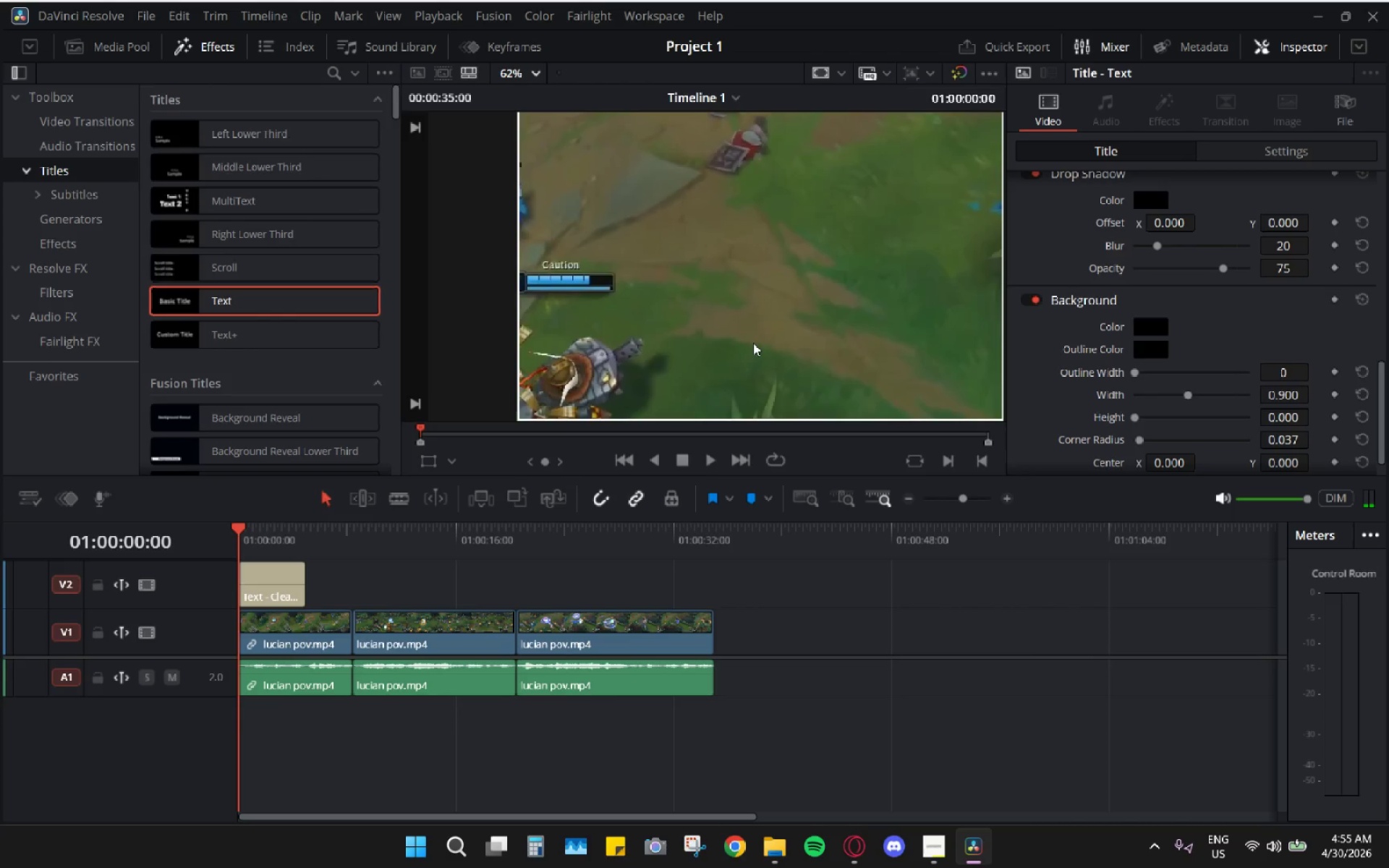 
scroll: coordinate [767, 343], scroll_direction: down, amount: 6.0
 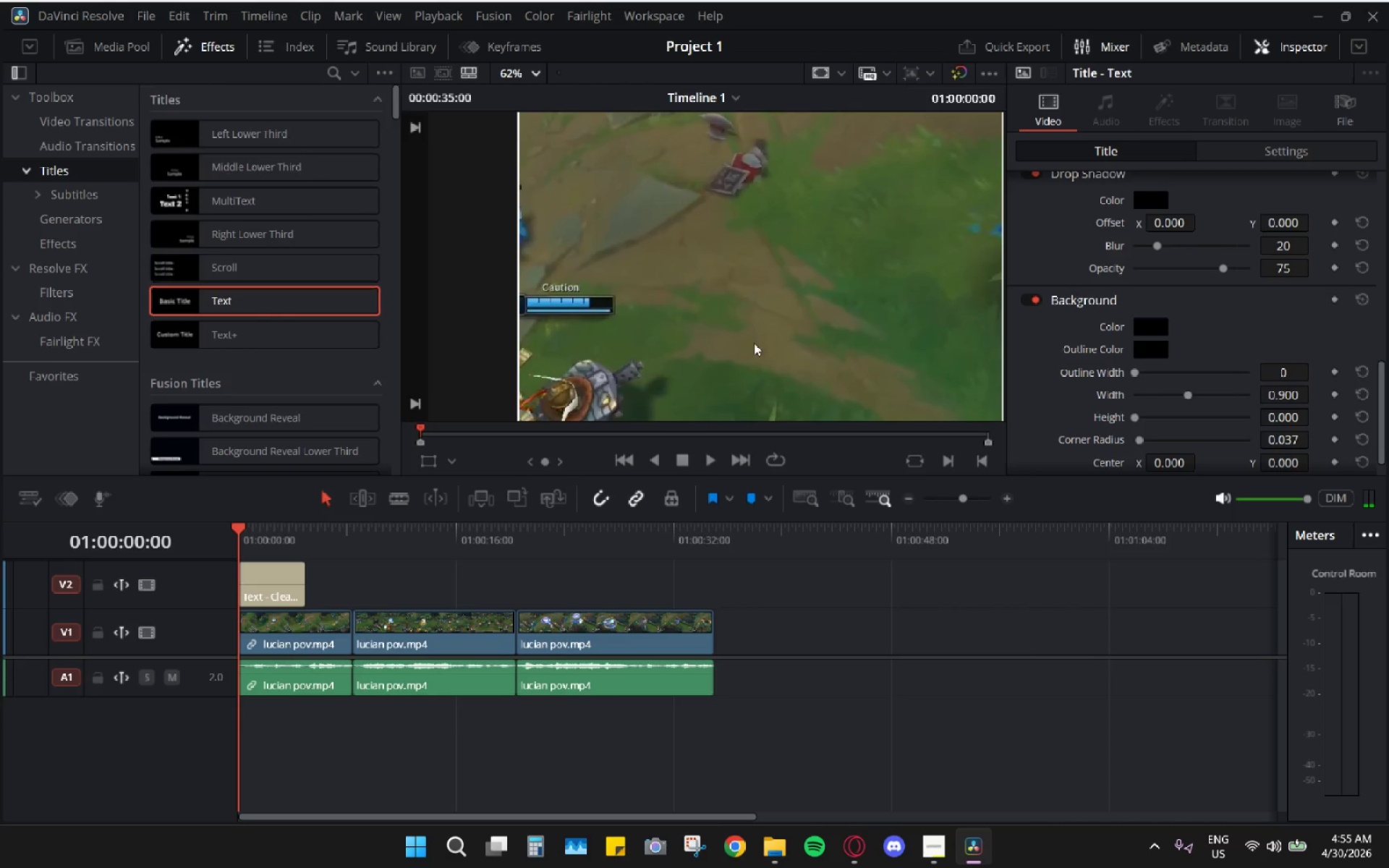 
hold_key(key=ControlLeft, duration=0.84)
scroll: coordinate [753, 343], scroll_direction: down, amount: 3.0
 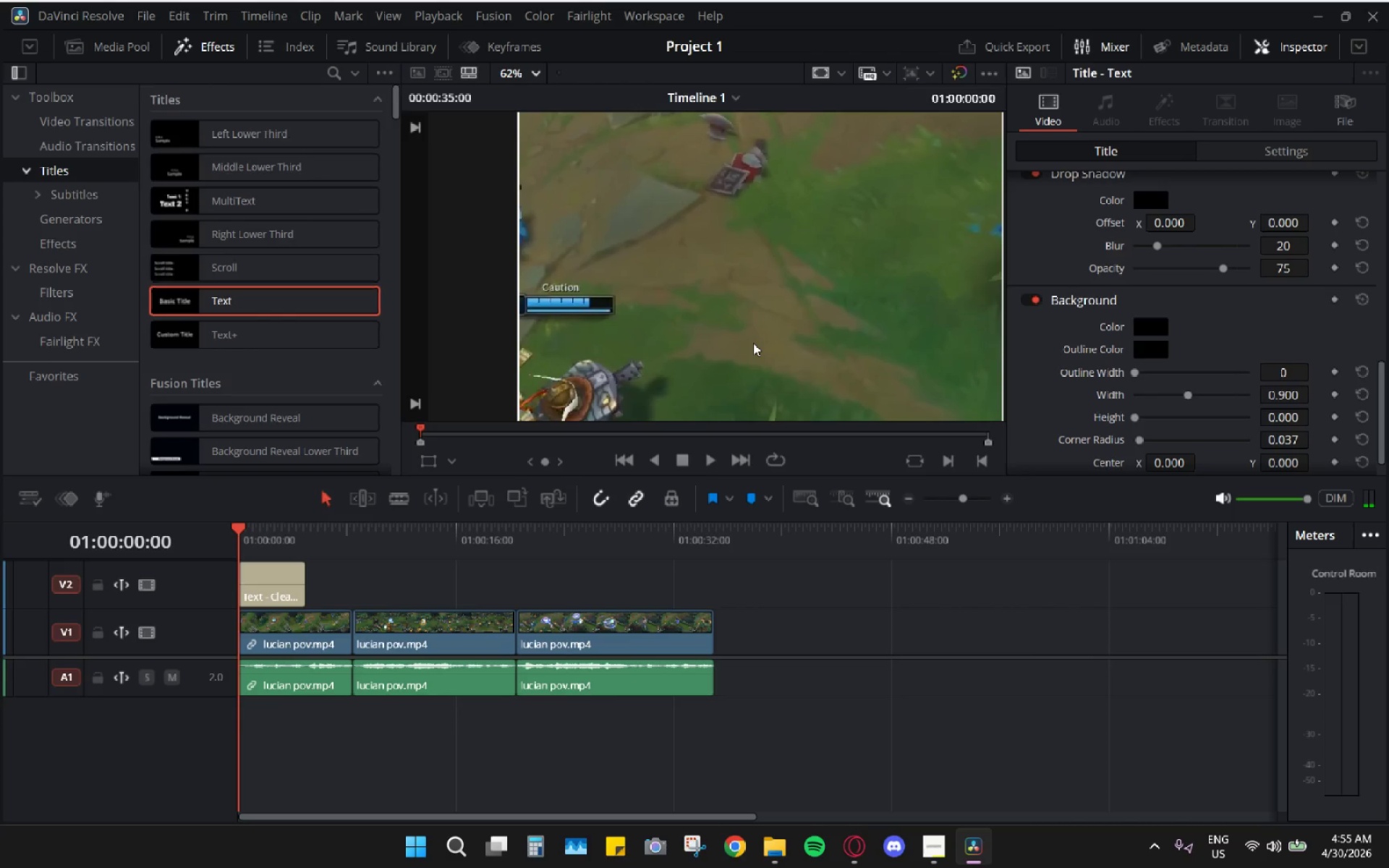 
left_click([619, 365])
 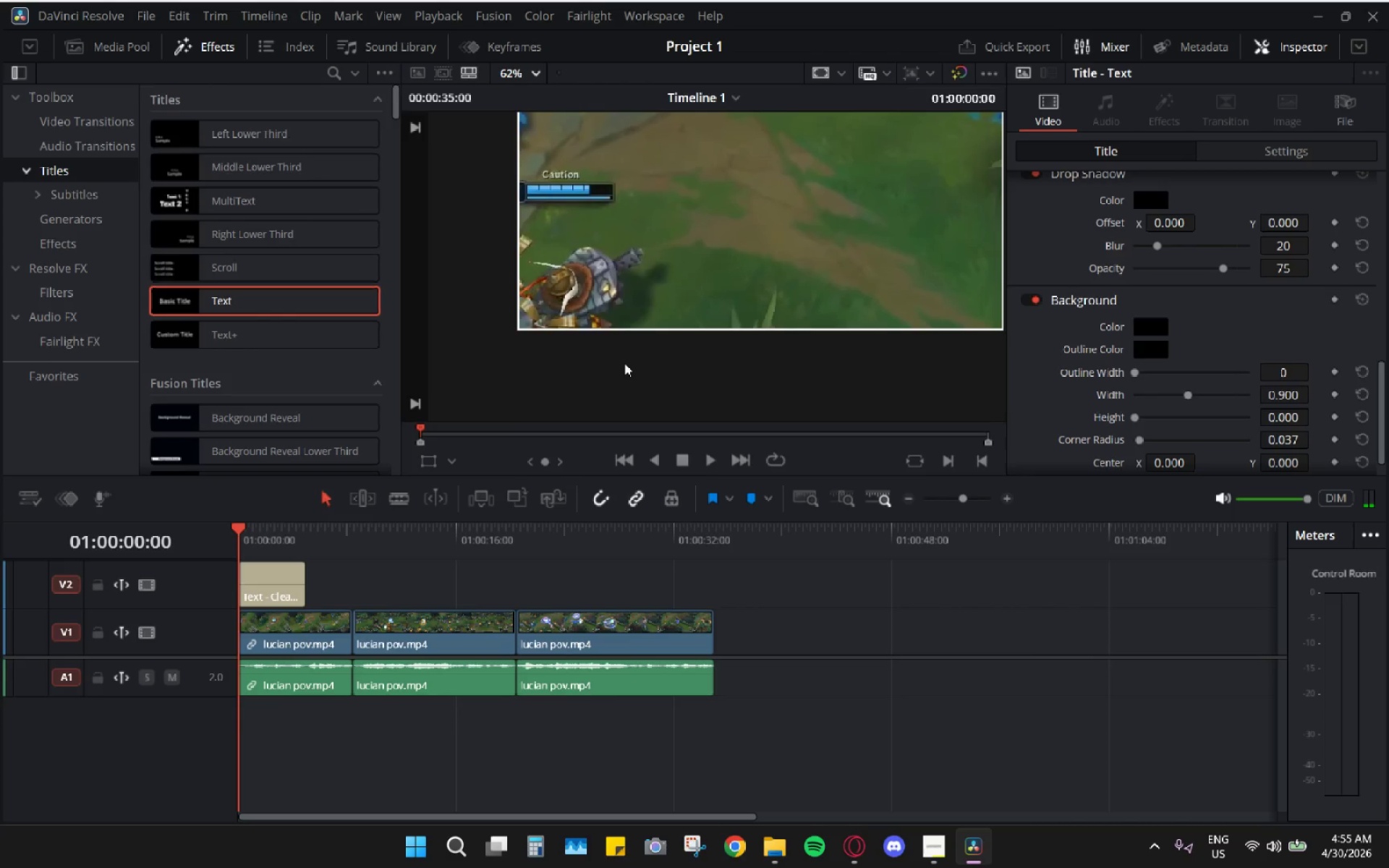 
hold_key(key=ControlLeft, duration=0.38)
 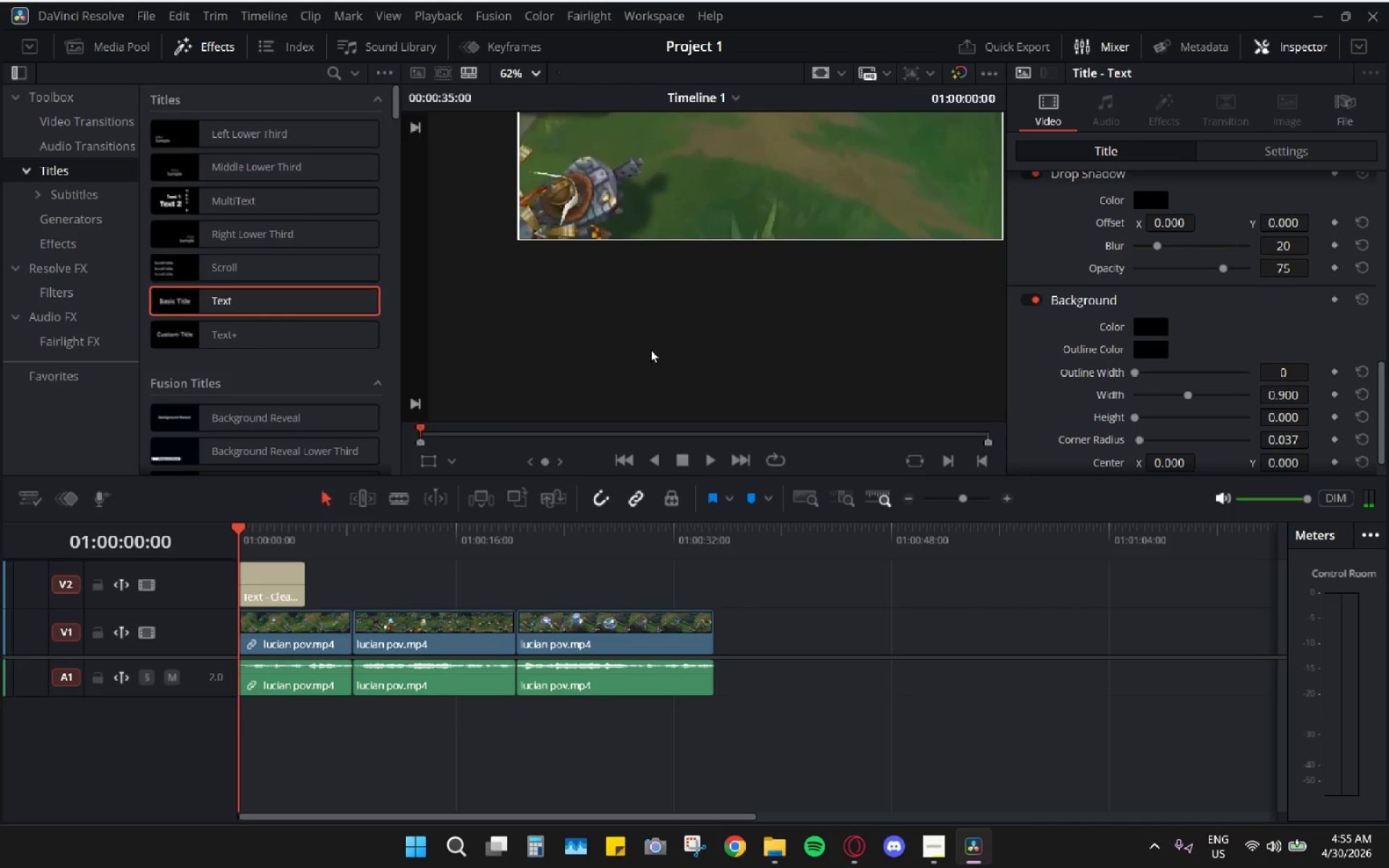 
hold_key(key=ShiftLeft, duration=0.36)
 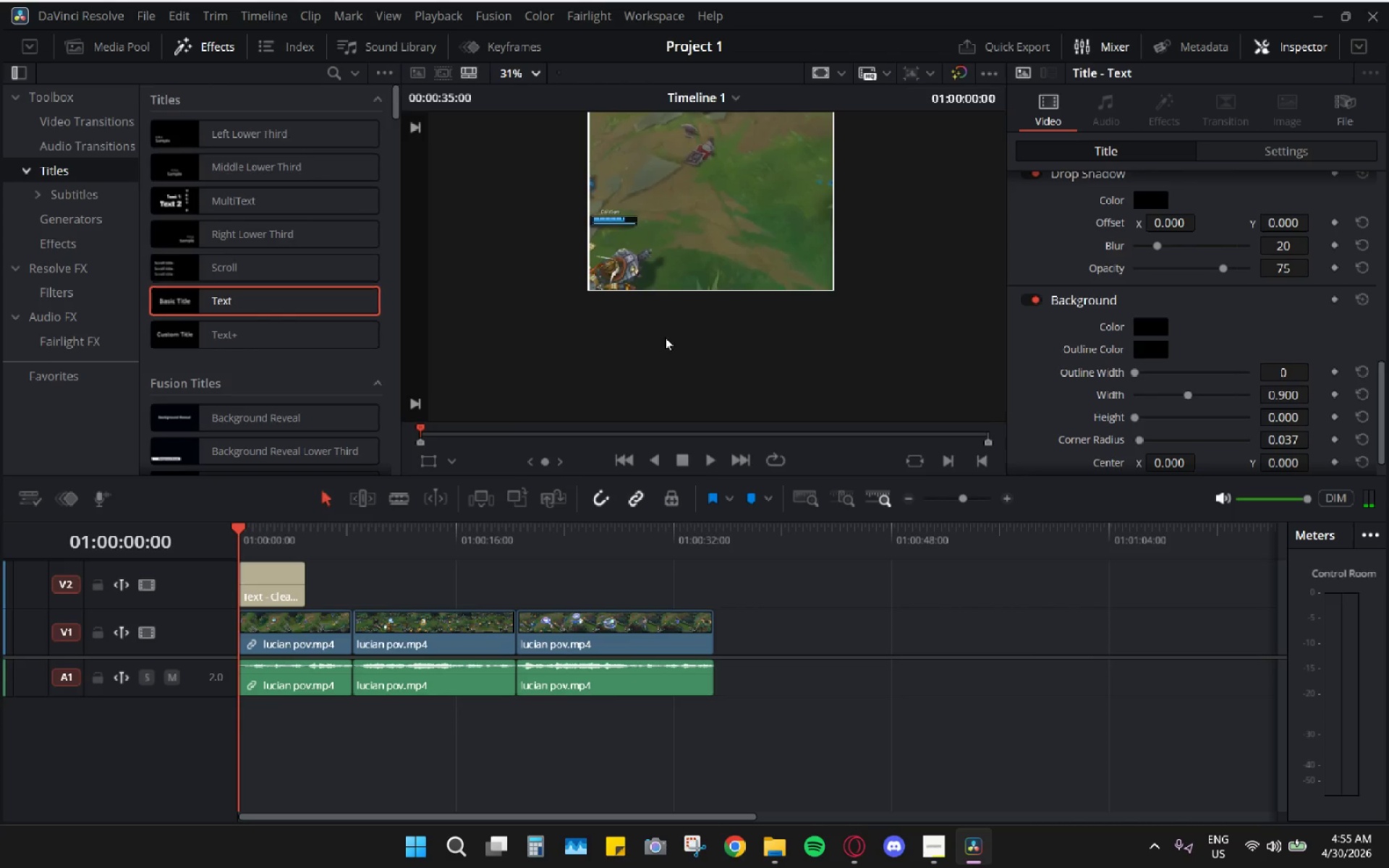 
hold_key(key=ControlLeft, duration=1.02)
 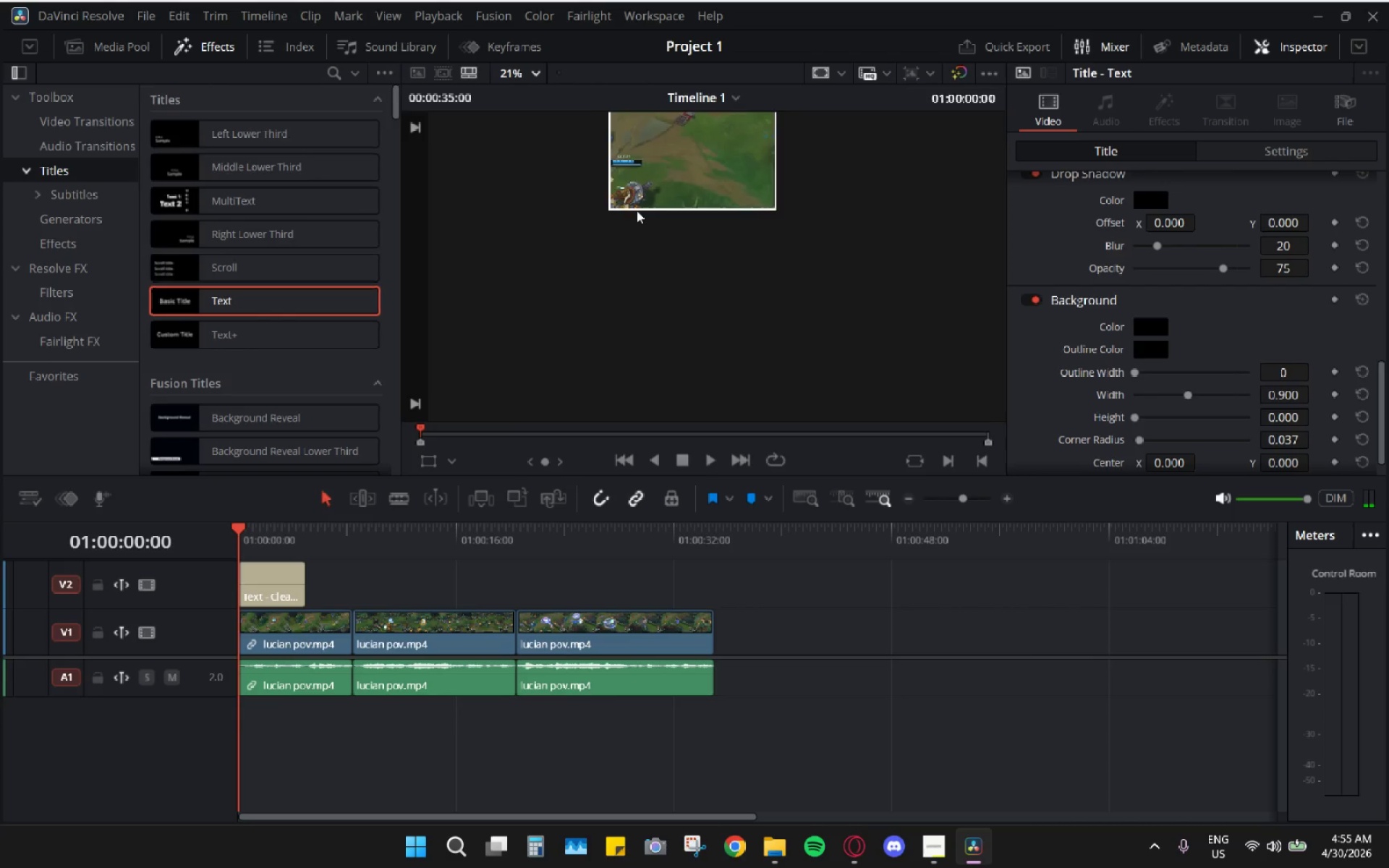 
scroll: coordinate [666, 331], scroll_direction: down, amount: 27.0
 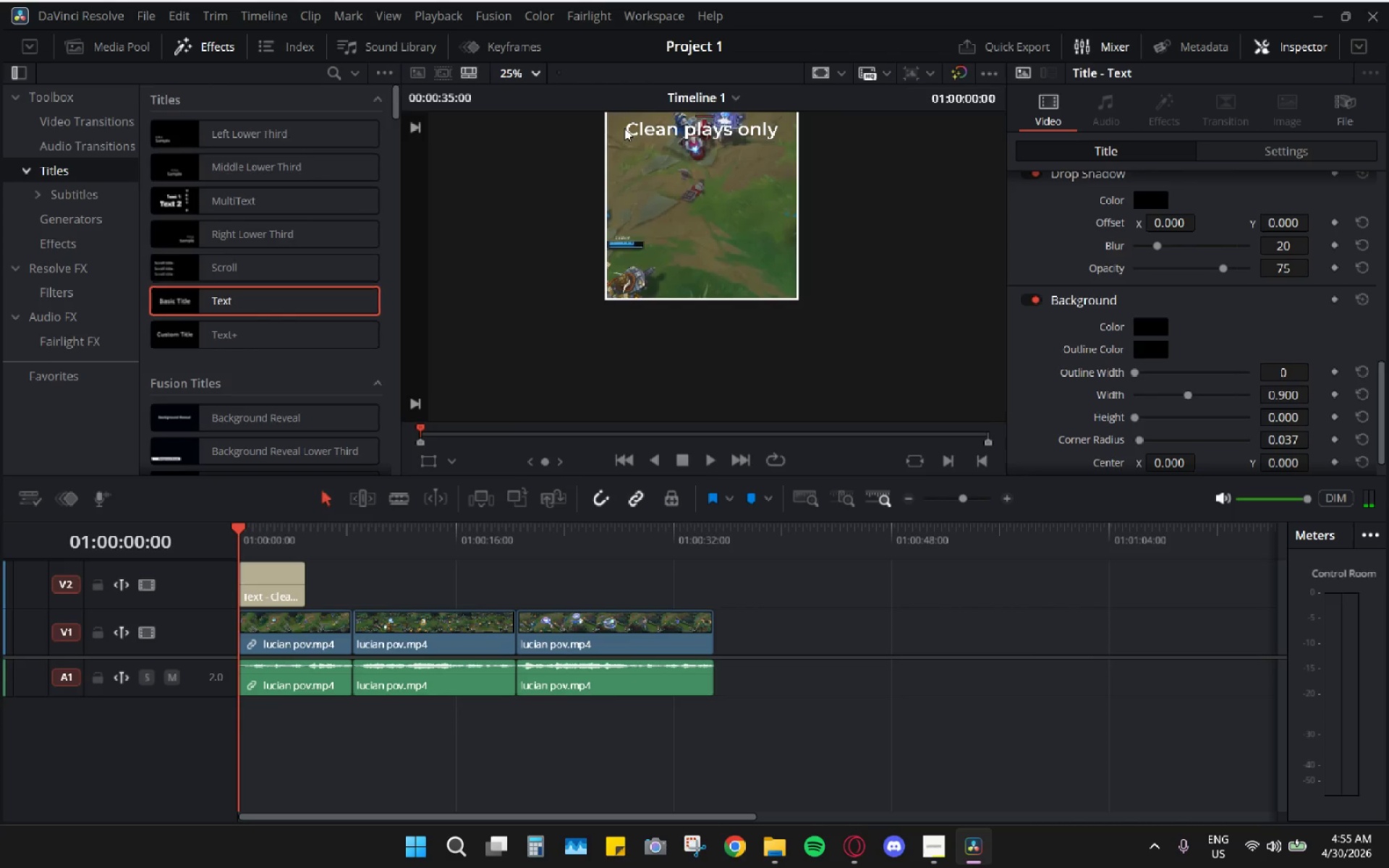 
key(Control+ControlLeft)
 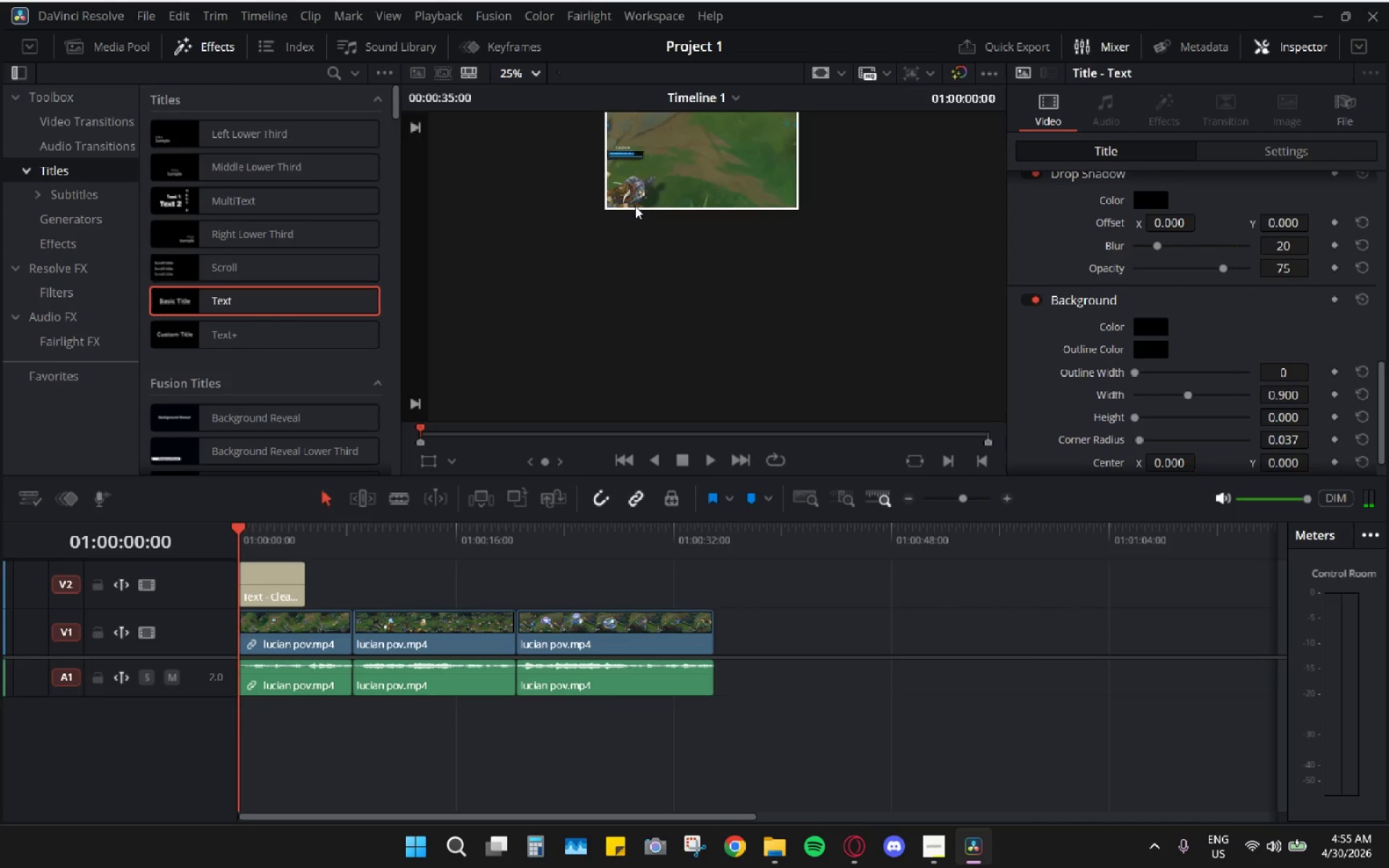 
scroll: coordinate [628, 179], scroll_direction: down, amount: 4.0
 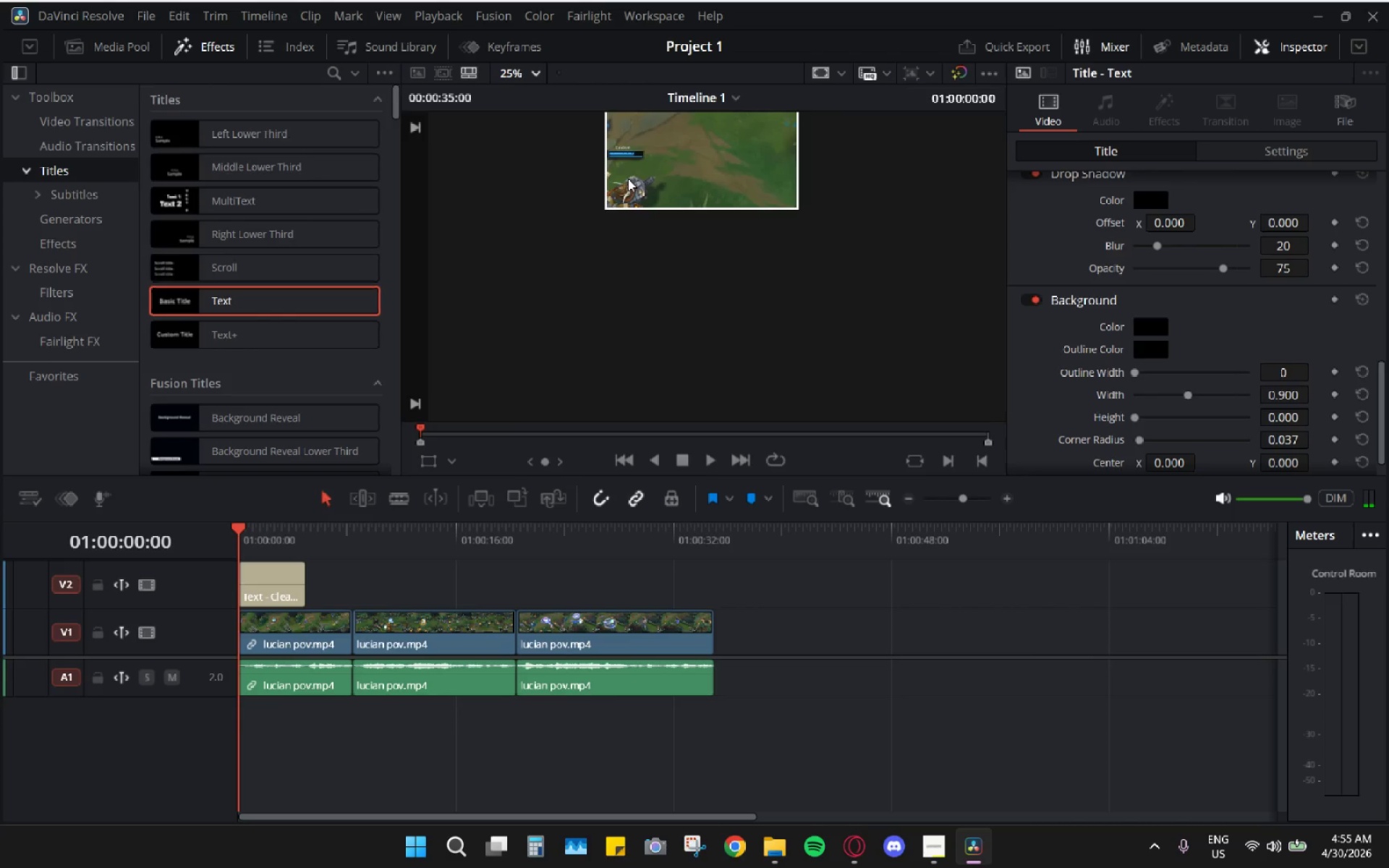 
hold_key(key=ControlLeft, duration=2.41)
scroll: coordinate [703, 218], scroll_direction: up, amount: 15.0
 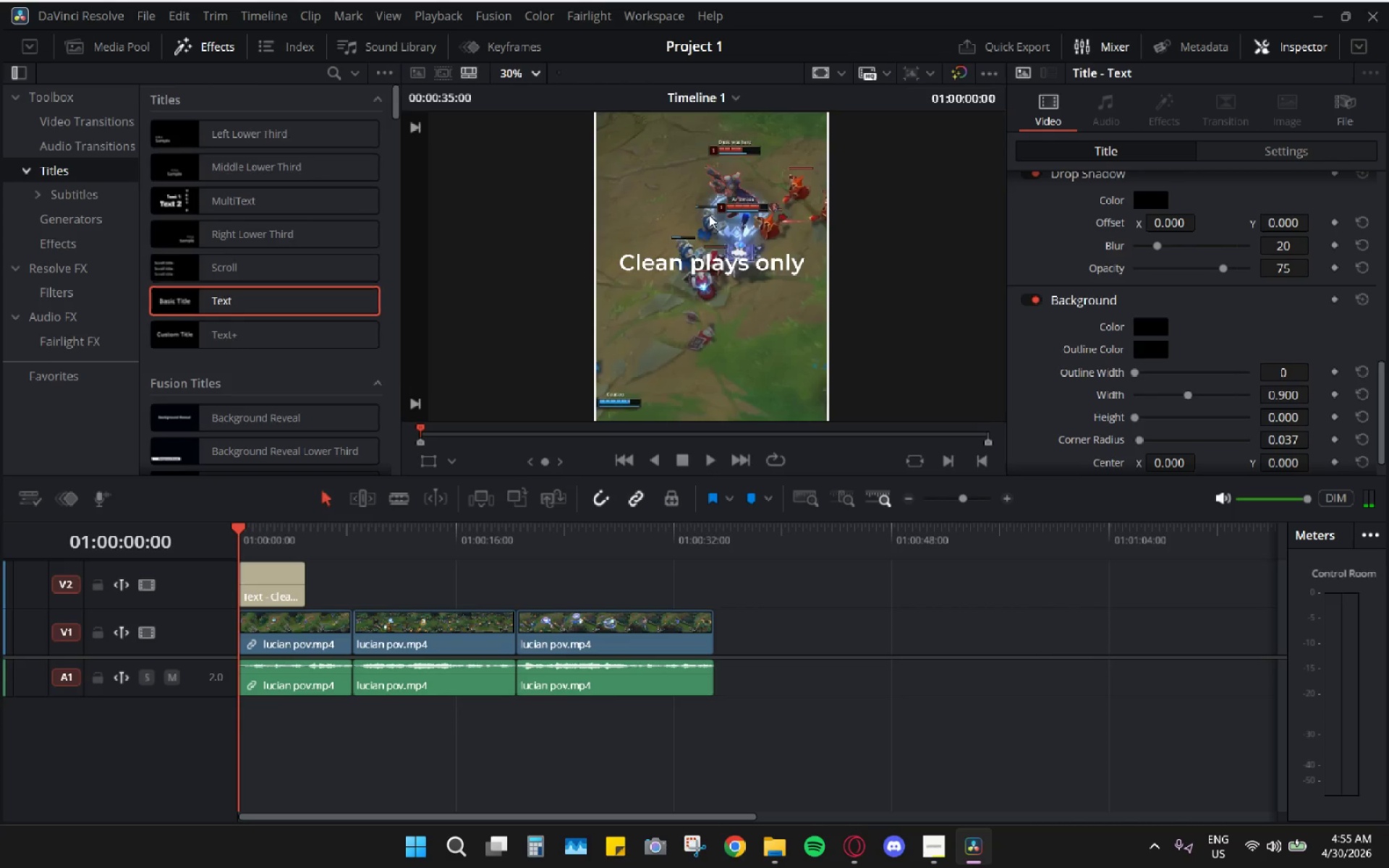 
hold_key(key=ControlLeft, duration=0.81)
scroll: coordinate [709, 215], scroll_direction: down, amount: 2.0
 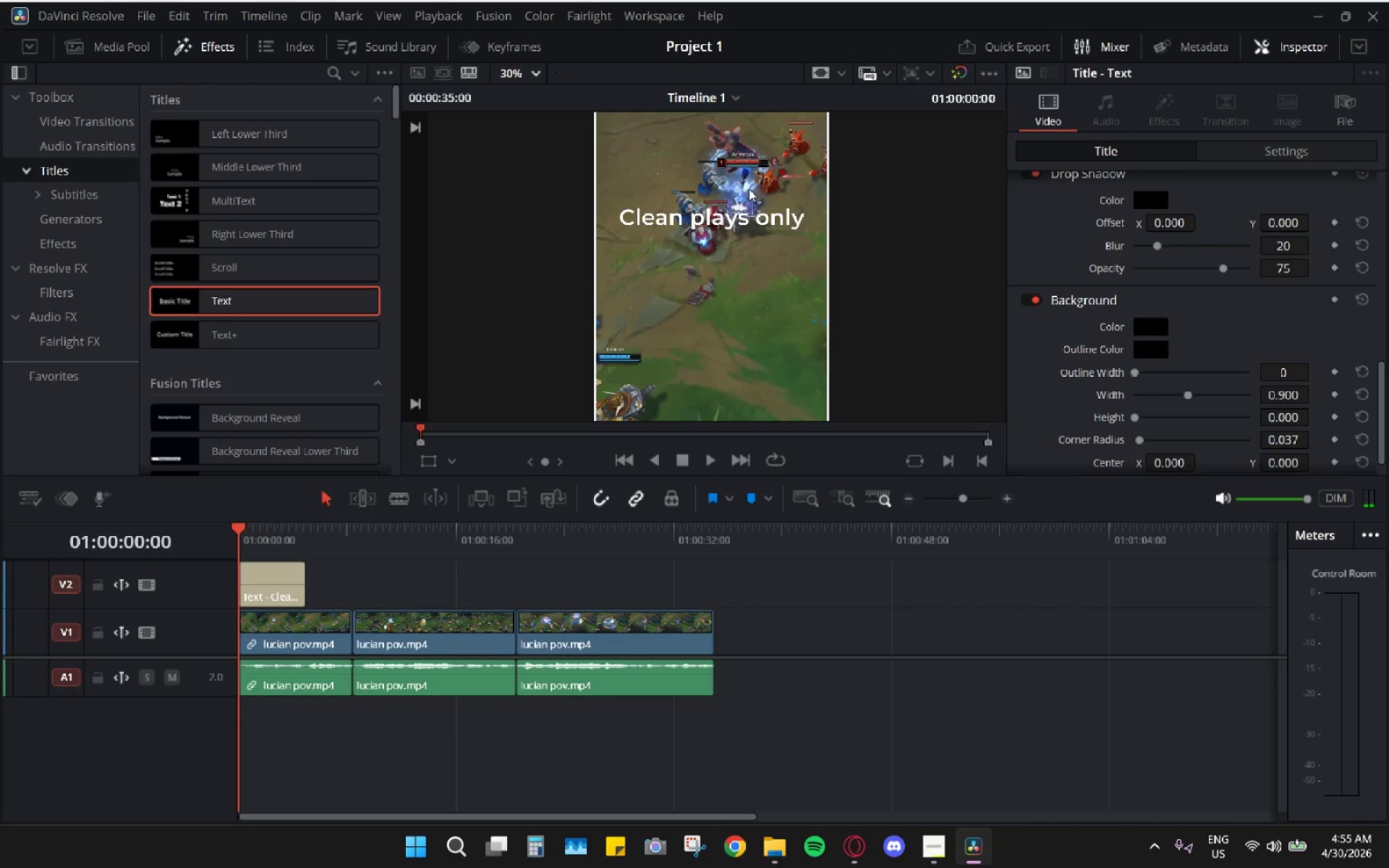 
key(Control+ControlLeft)
 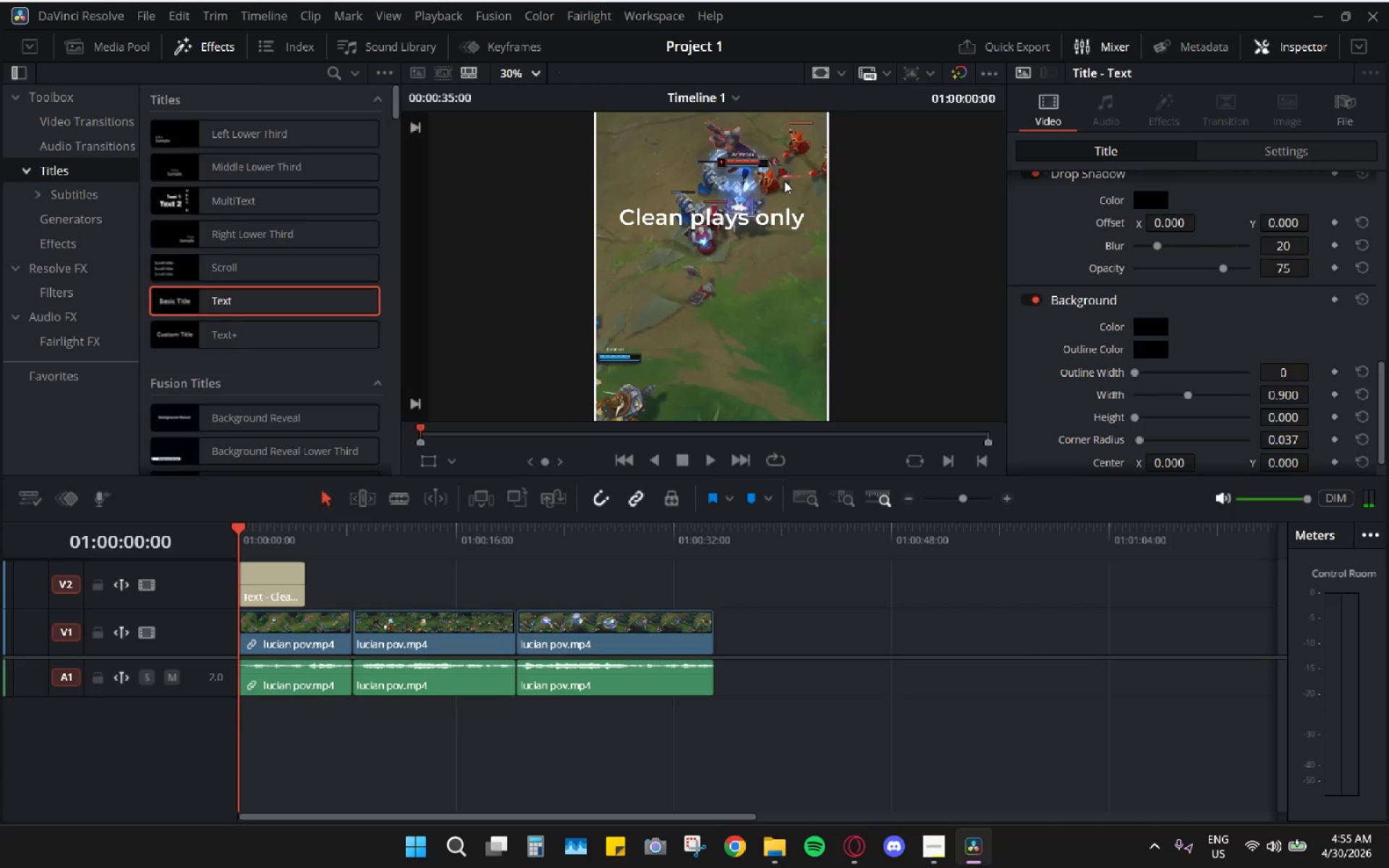 
scroll: coordinate [824, 192], scroll_direction: down, amount: 1.0
 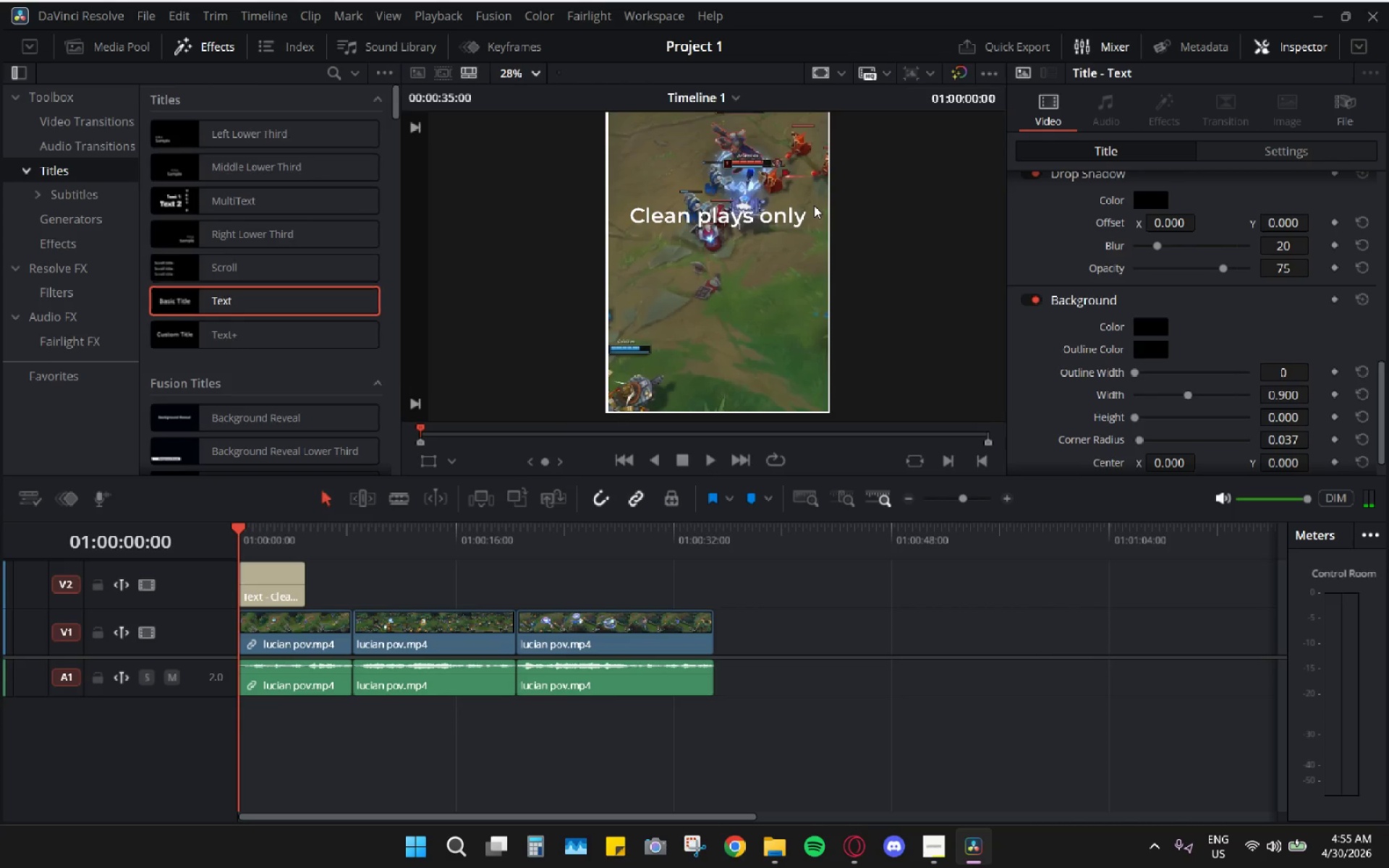 
hold_key(key=ControlLeft, duration=1.09)
scroll: coordinate [814, 205], scroll_direction: up, amount: 3.0
 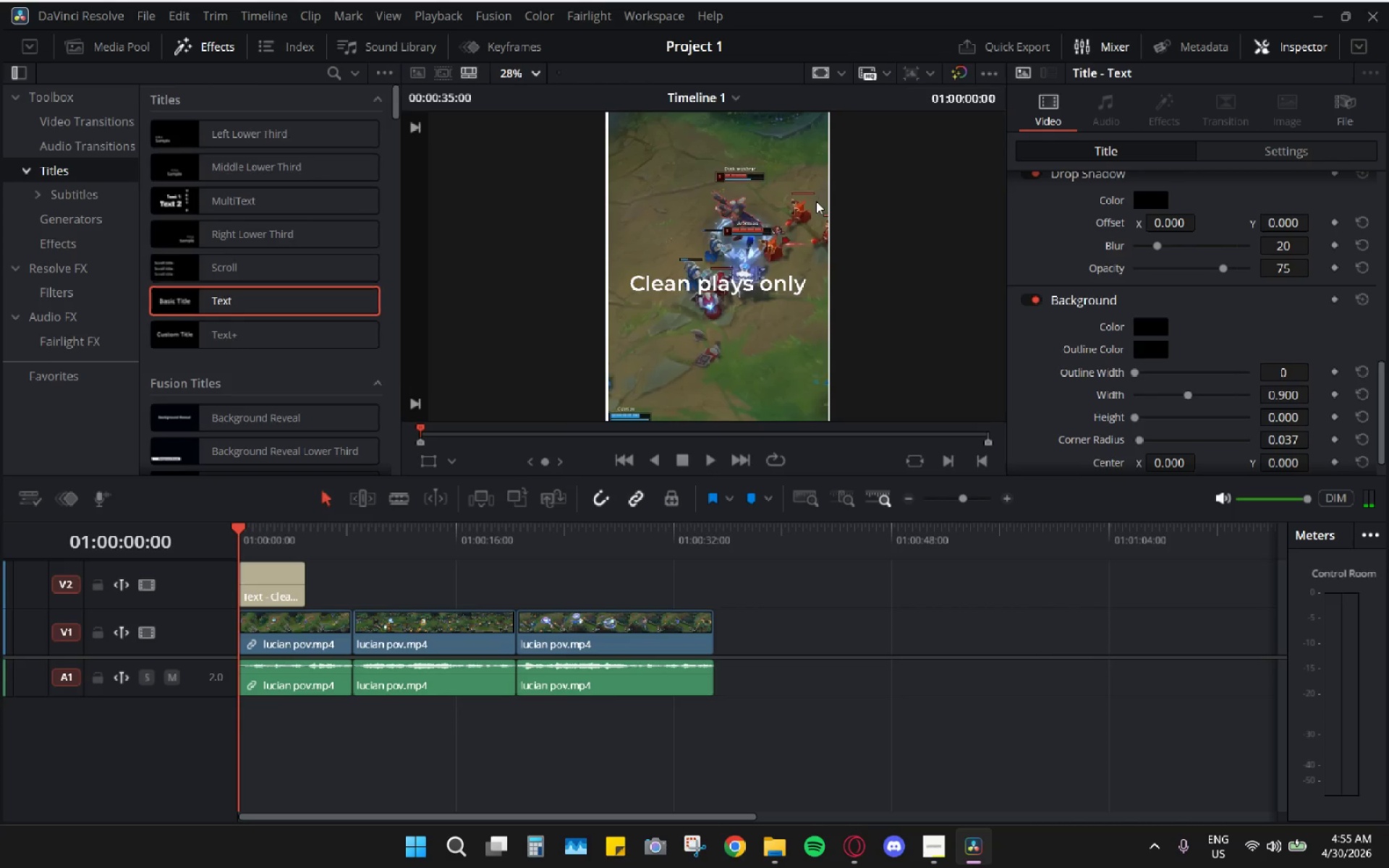 
hold_key(key=ControlLeft, duration=0.44)
scroll: coordinate [816, 201], scroll_direction: up, amount: 2.0
 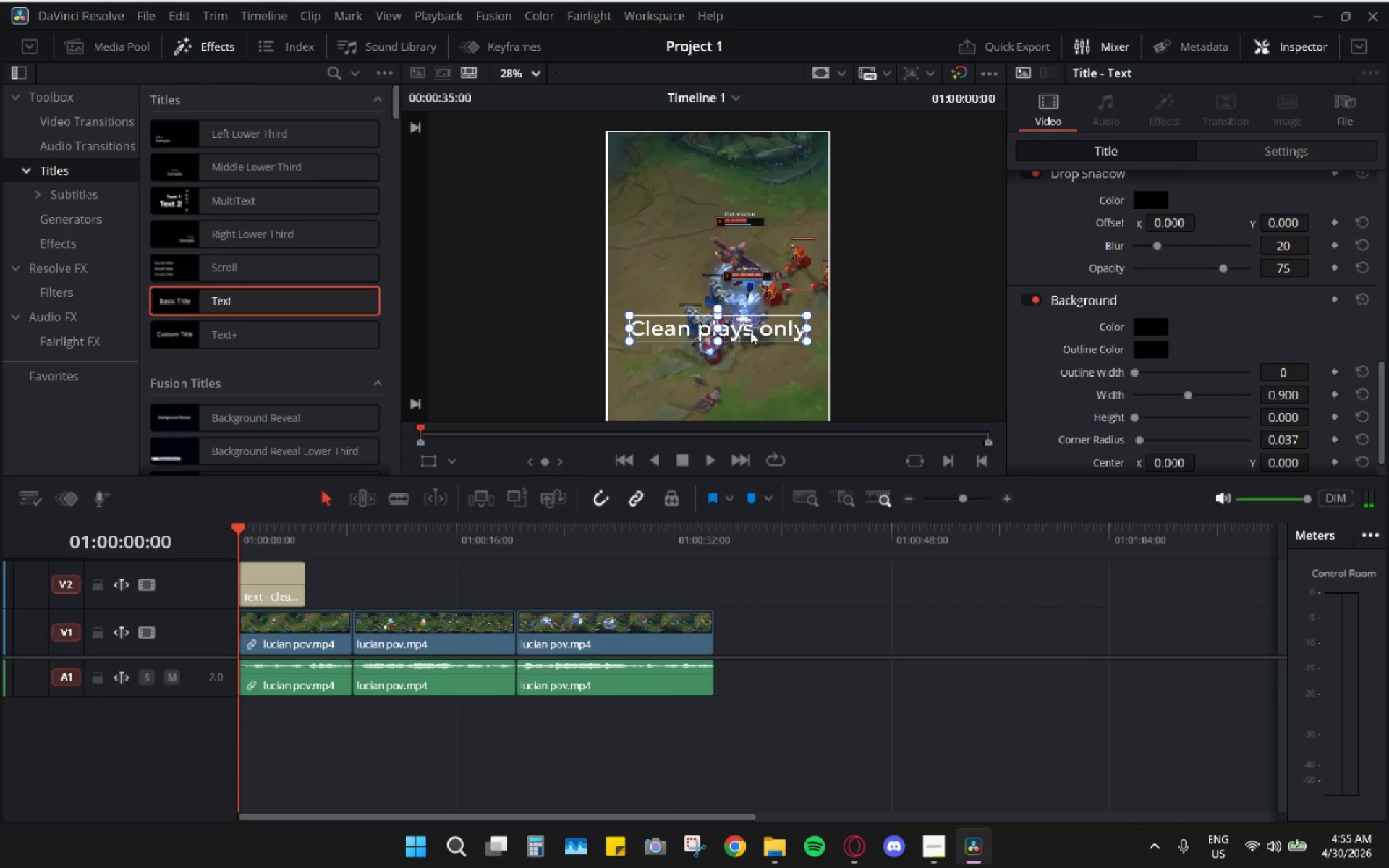 
left_click_drag(start_coordinate=[764, 333], to_coordinate=[766, 195])
 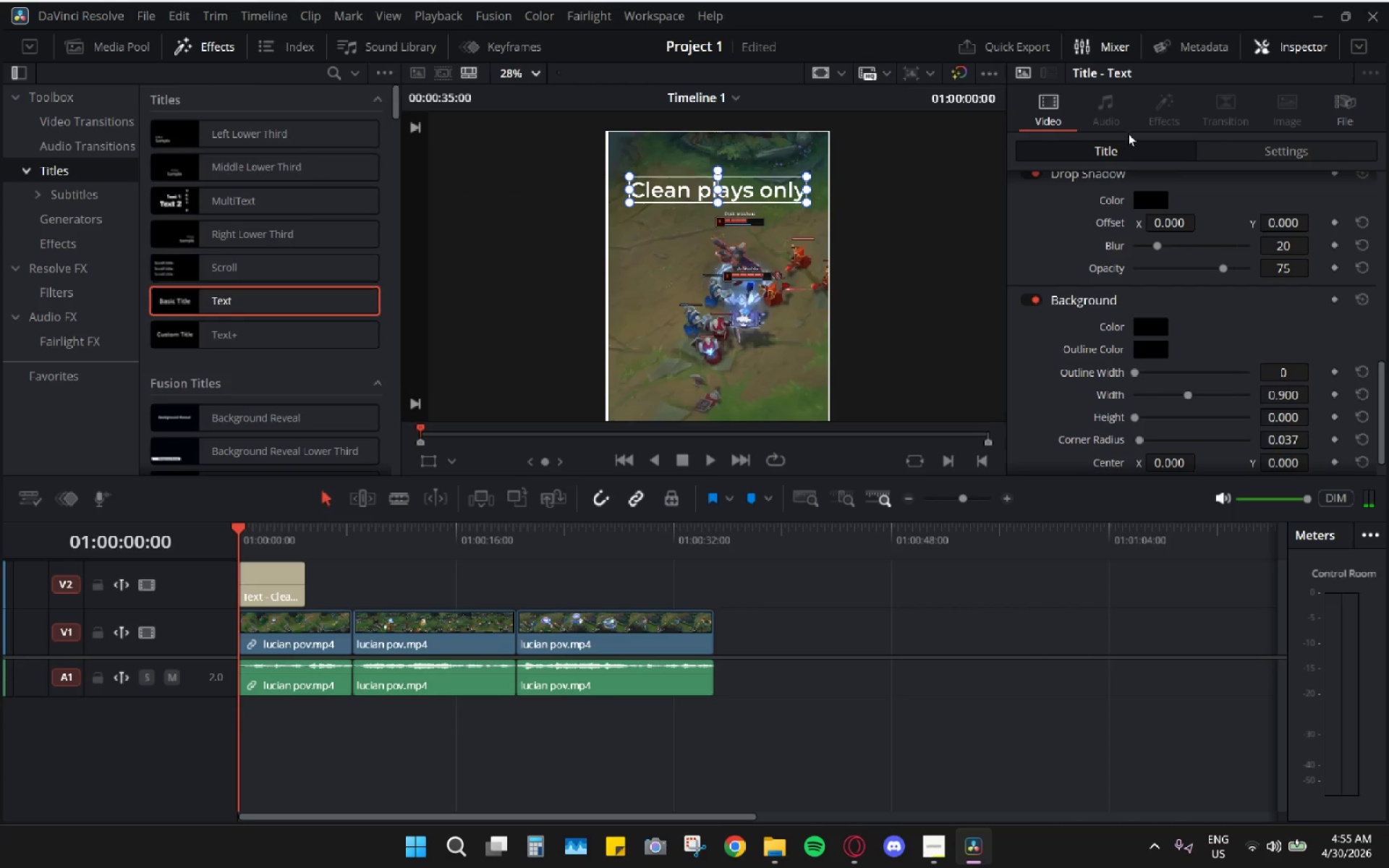 
left_click([1197, 222])
 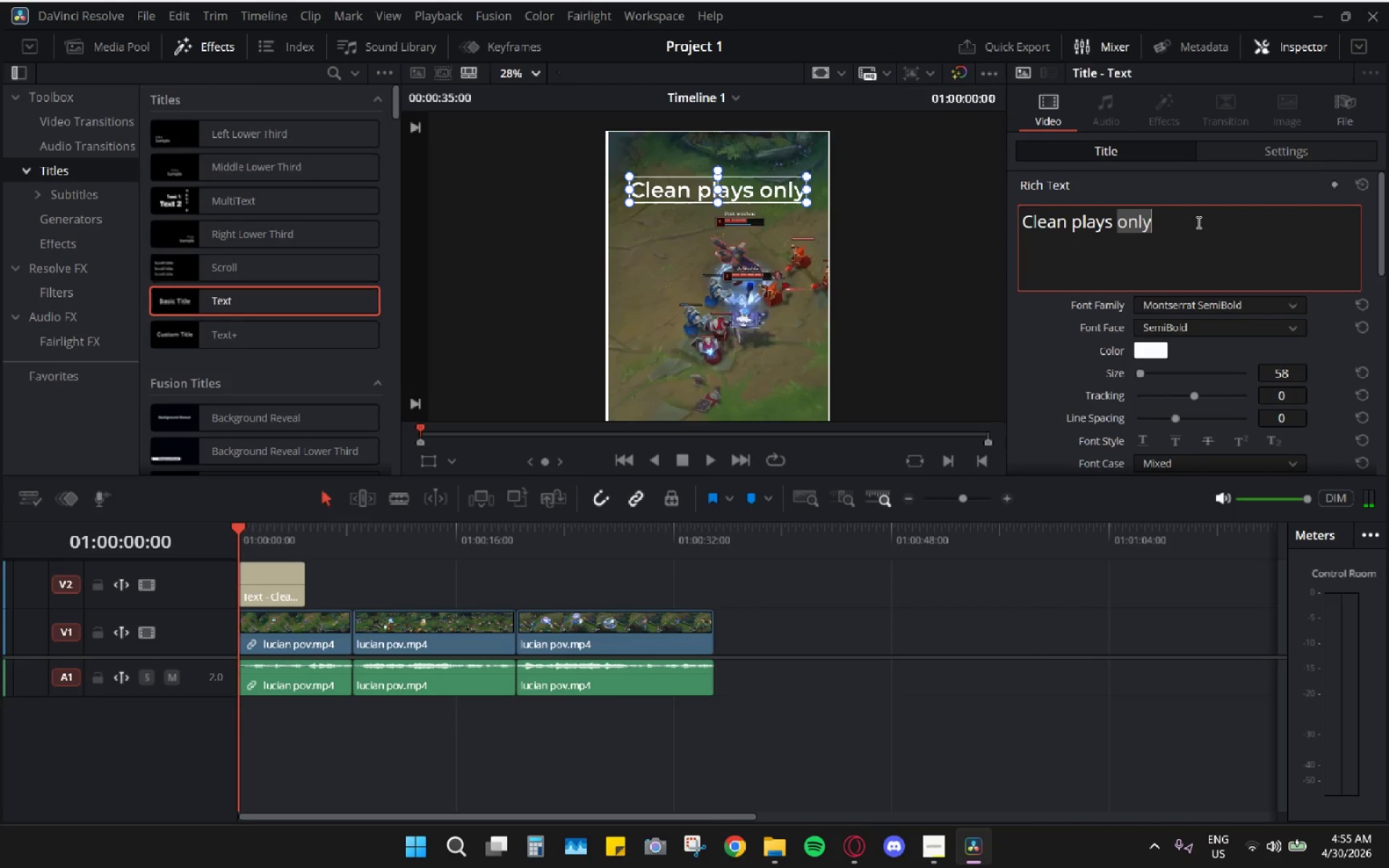 
scroll: coordinate [1177, 278], scroll_direction: up, amount: 15.0
 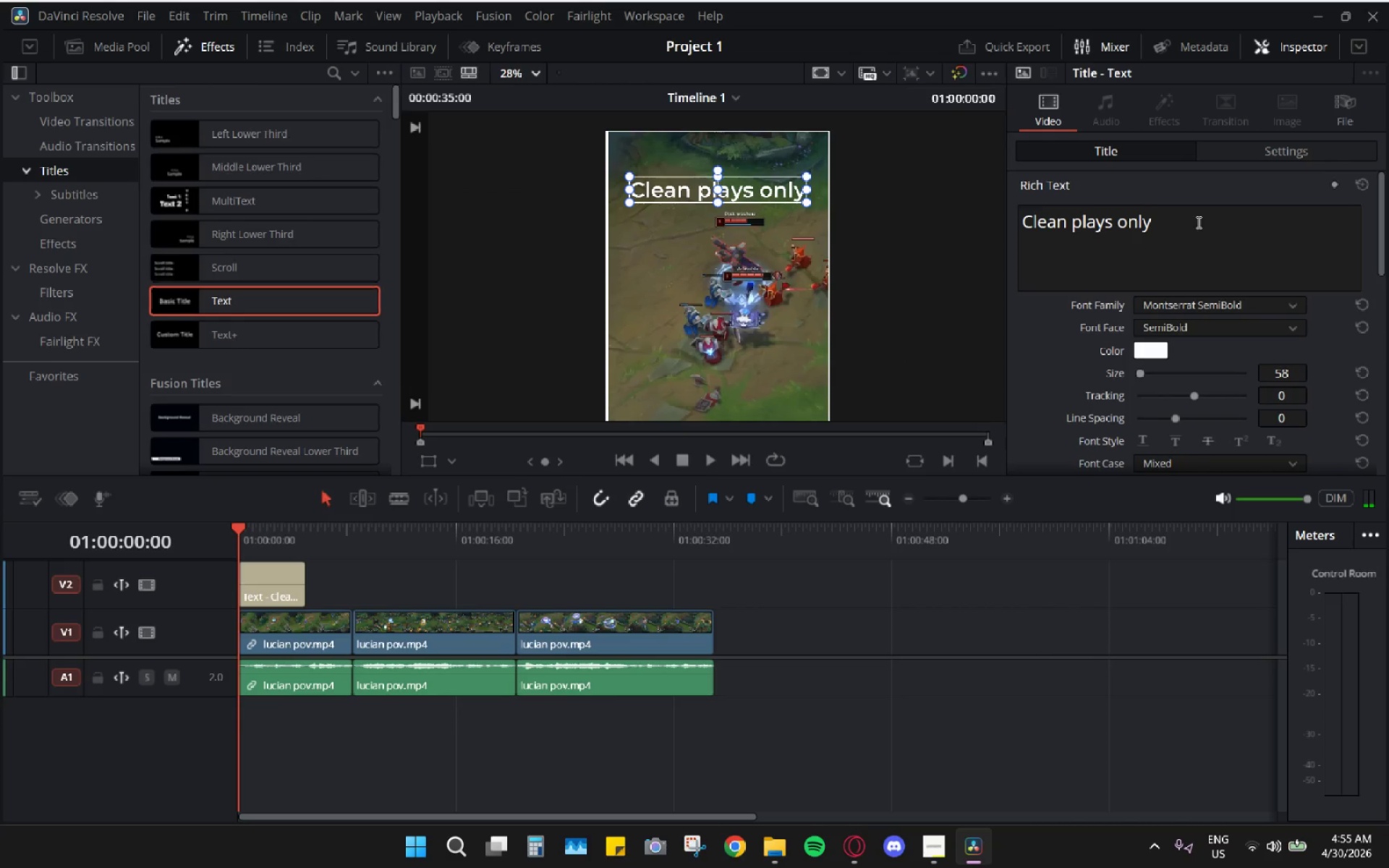 
left_click_drag(start_coordinate=[1197, 222], to_coordinate=[977, 235])
 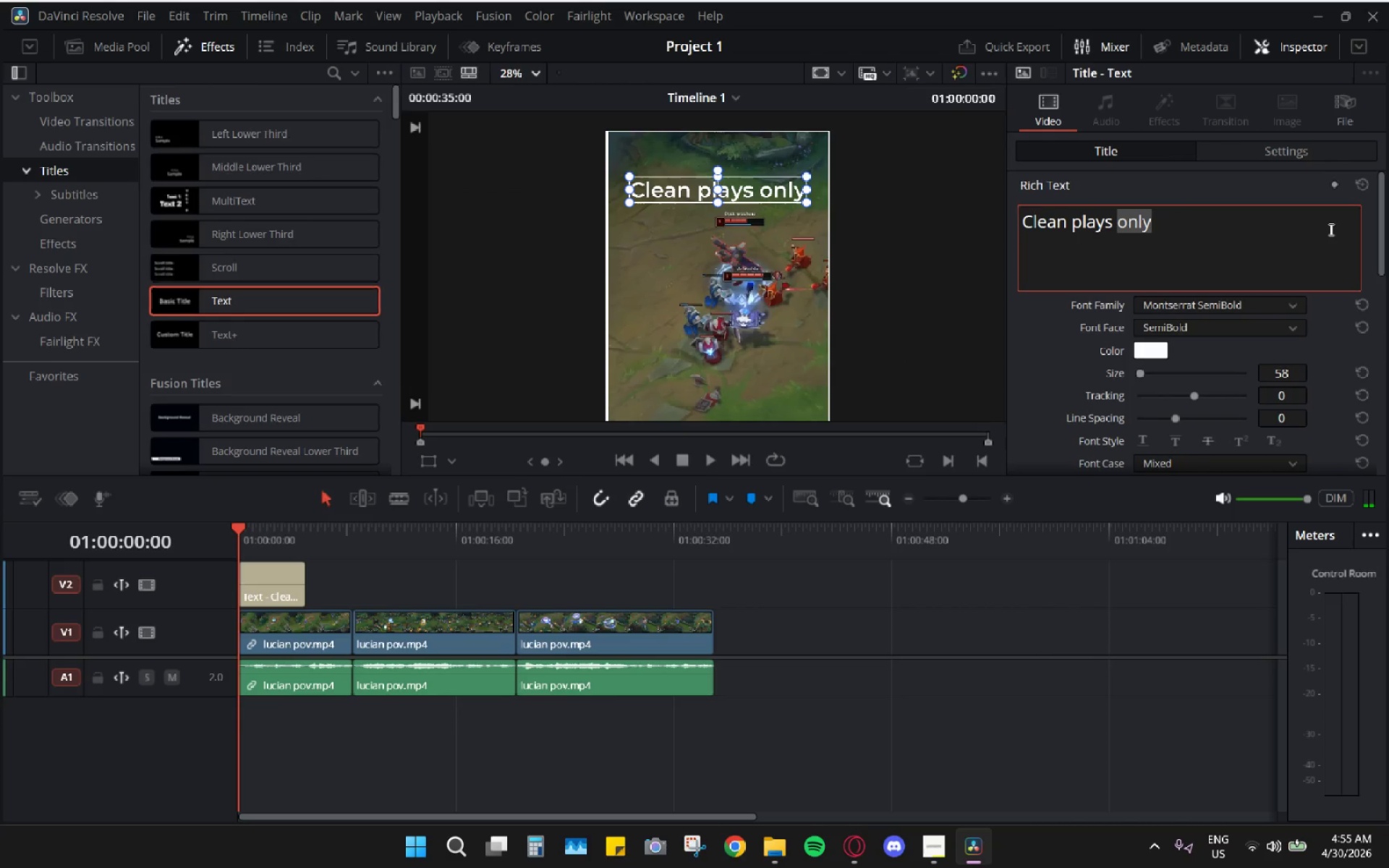 
left_click_drag(start_coordinate=[1321, 230], to_coordinate=[1316, 232])
 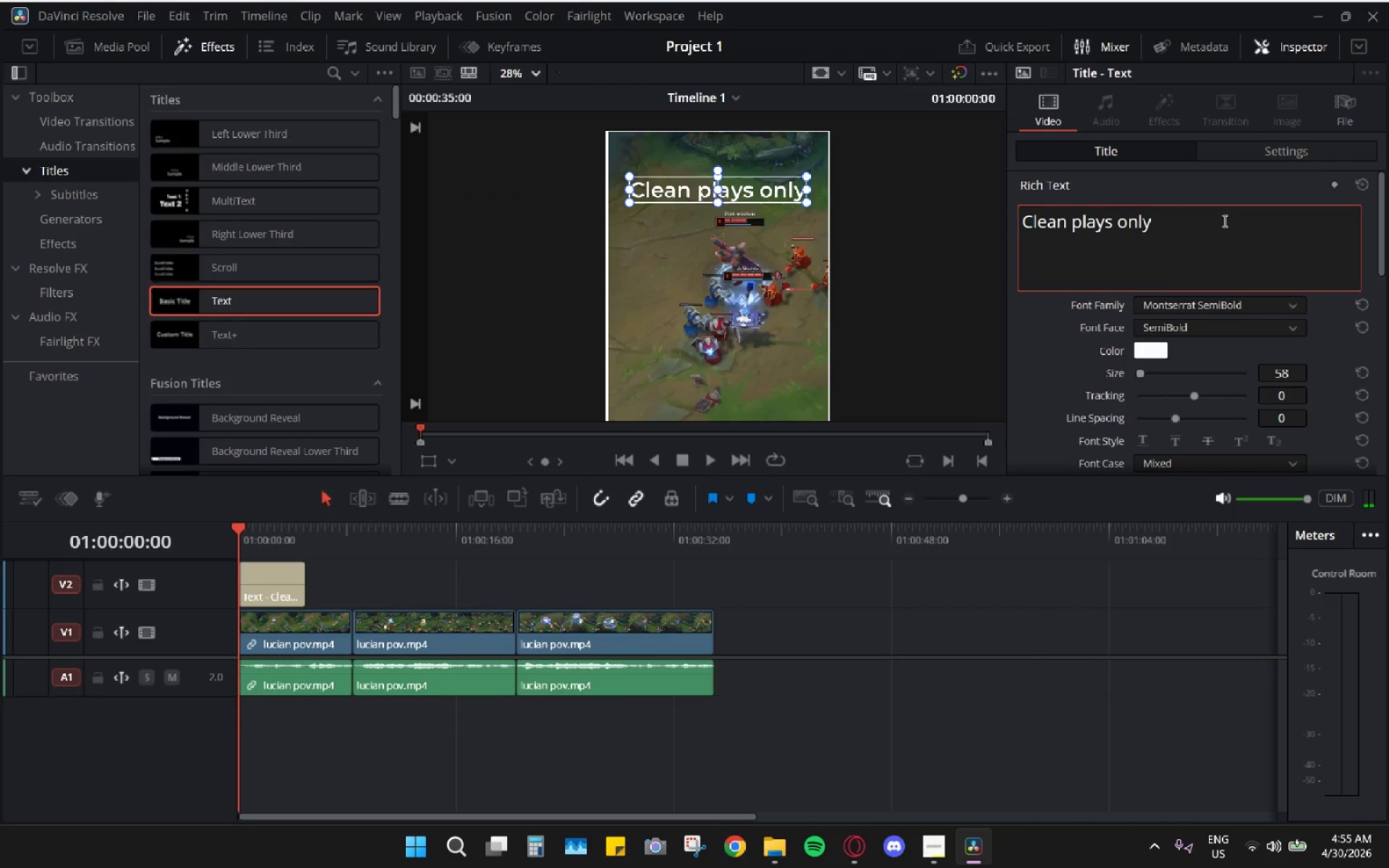 
left_click_drag(start_coordinate=[1223, 221], to_coordinate=[932, 210])
 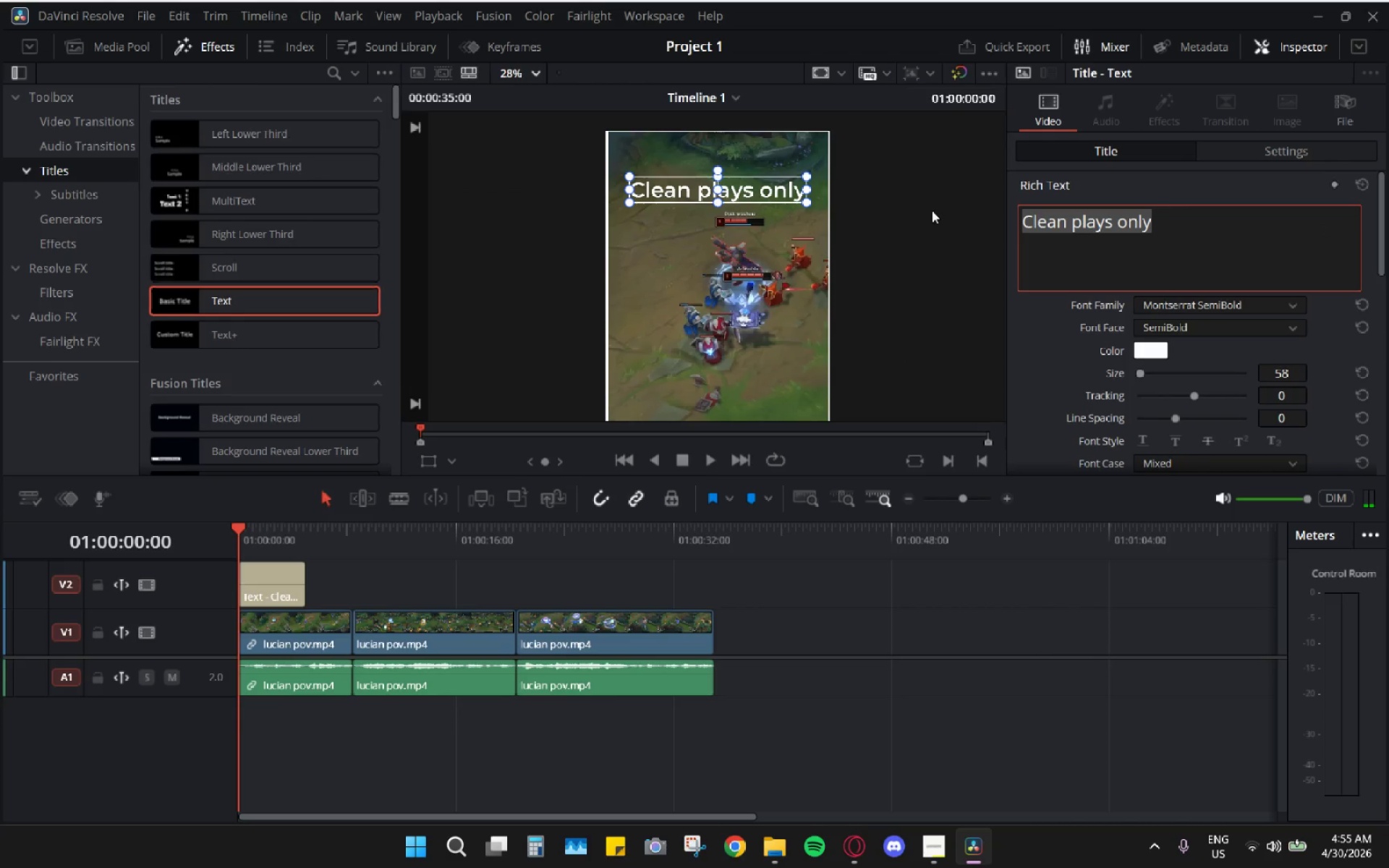 
type(CLEAN PLAYS ONLY)
 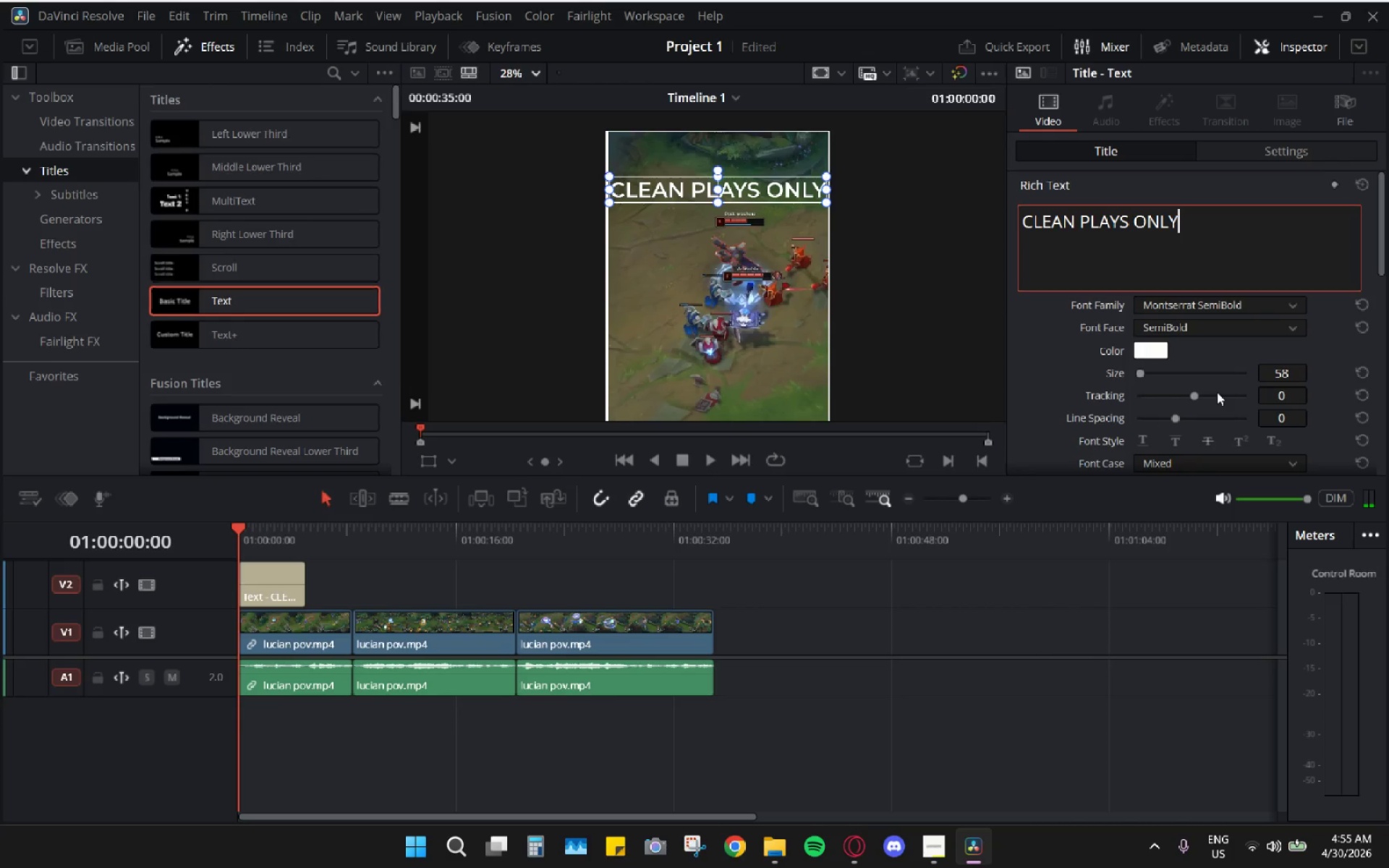 
left_click_drag(start_coordinate=[1285, 376], to_coordinate=[1268, 375])
 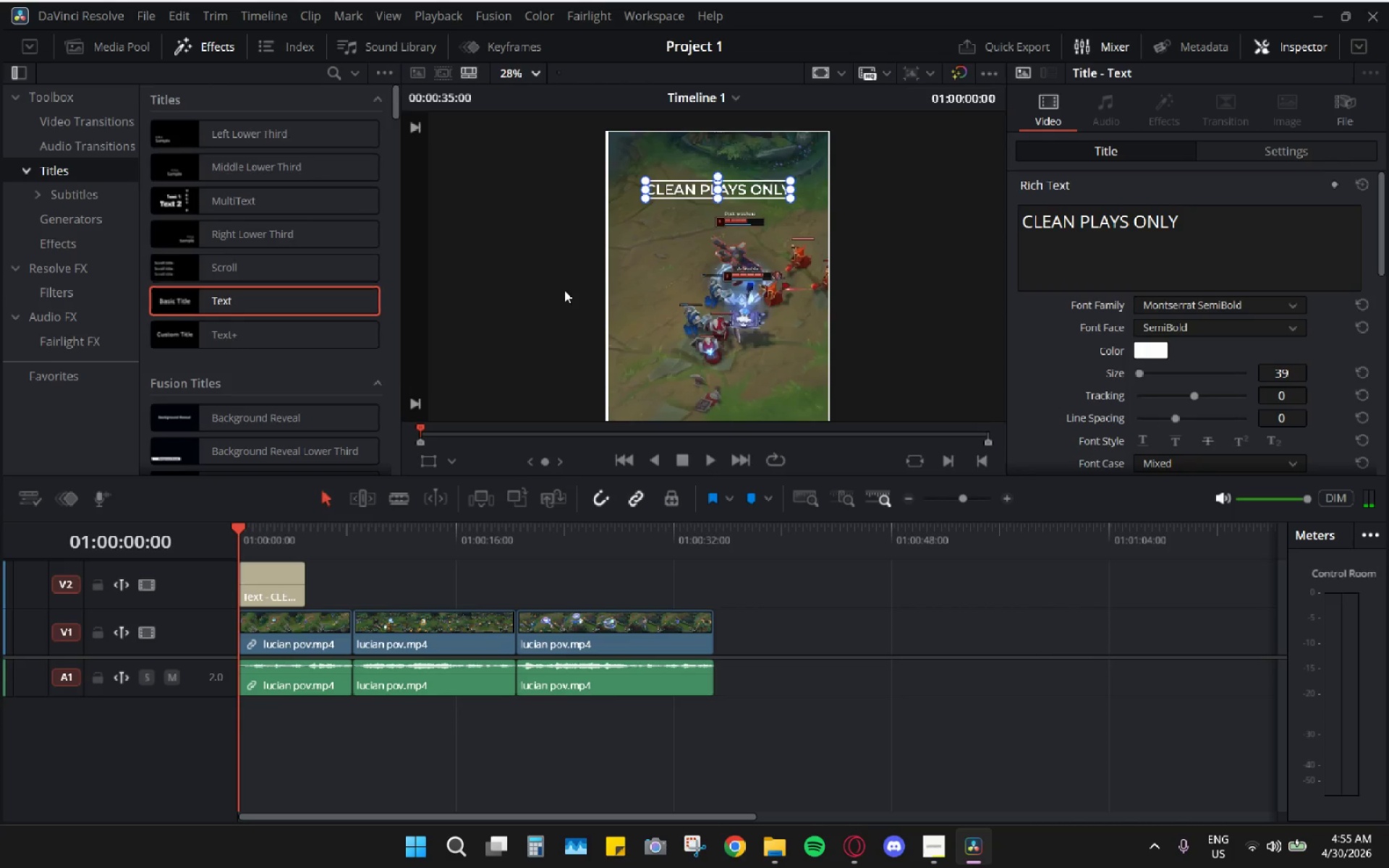 
wait(10.06)
 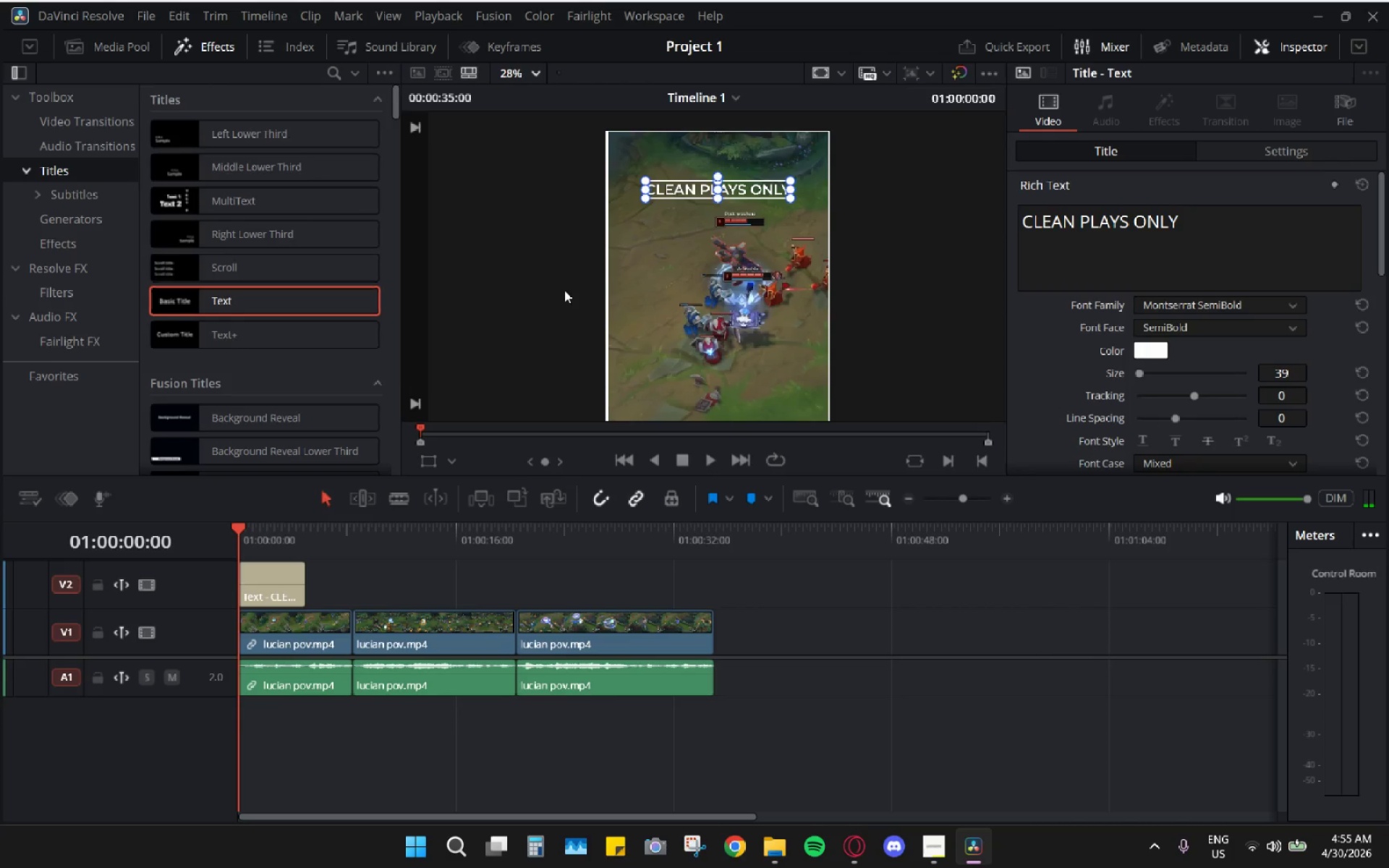 
left_click_drag(start_coordinate=[266, 333], to_coordinate=[762, 234])
 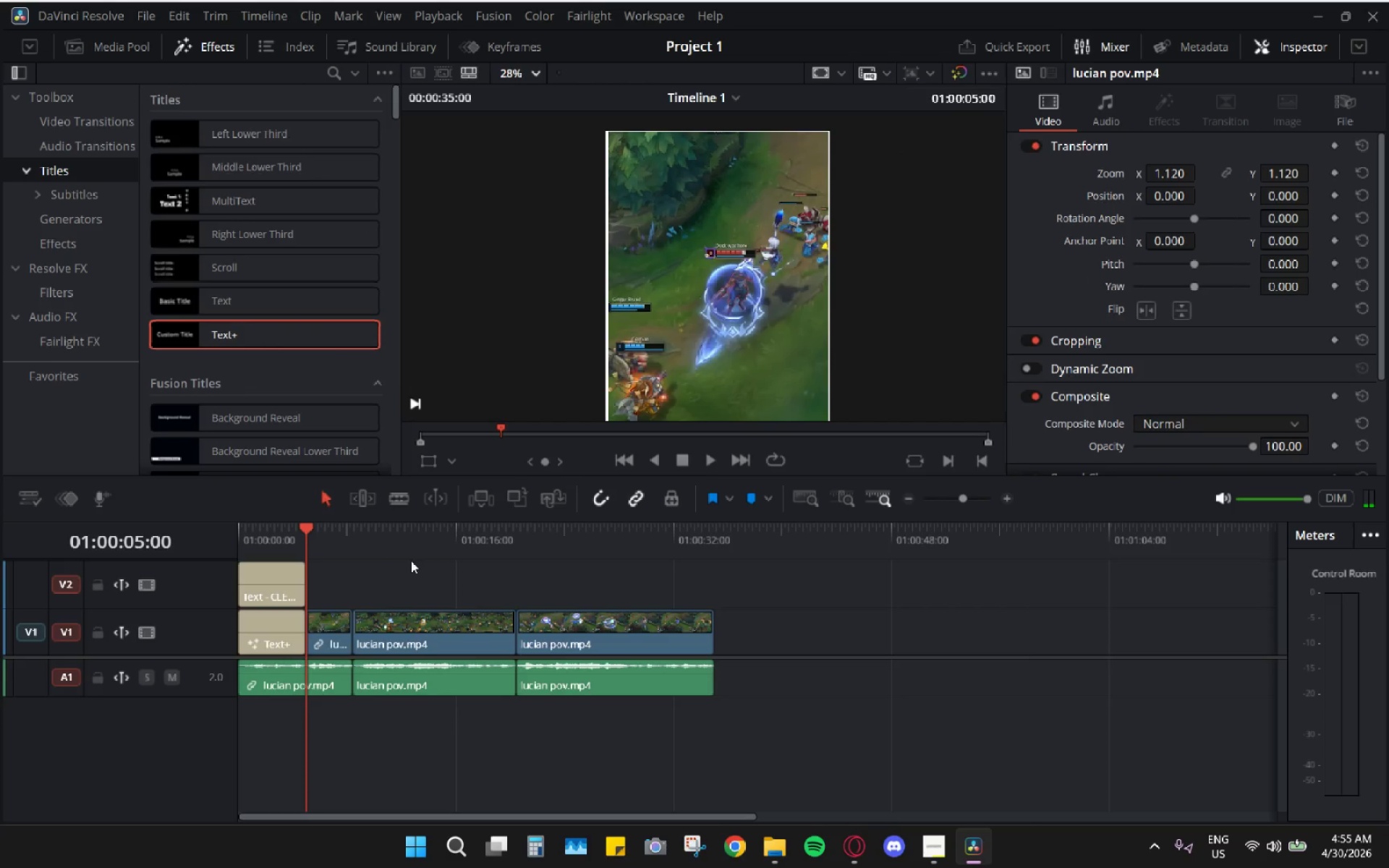 
key(Control+Z)
 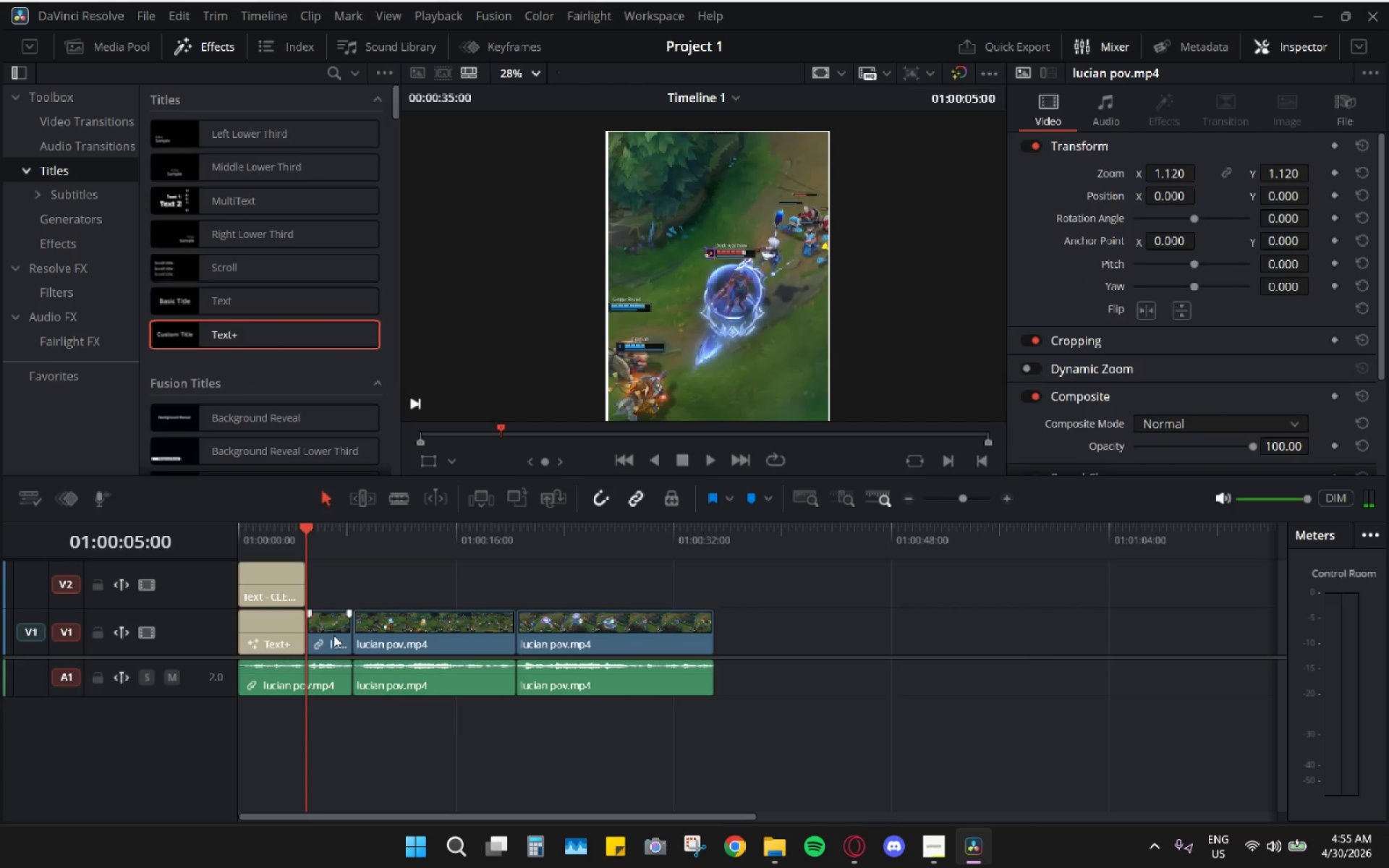 
key(Control+Z)
 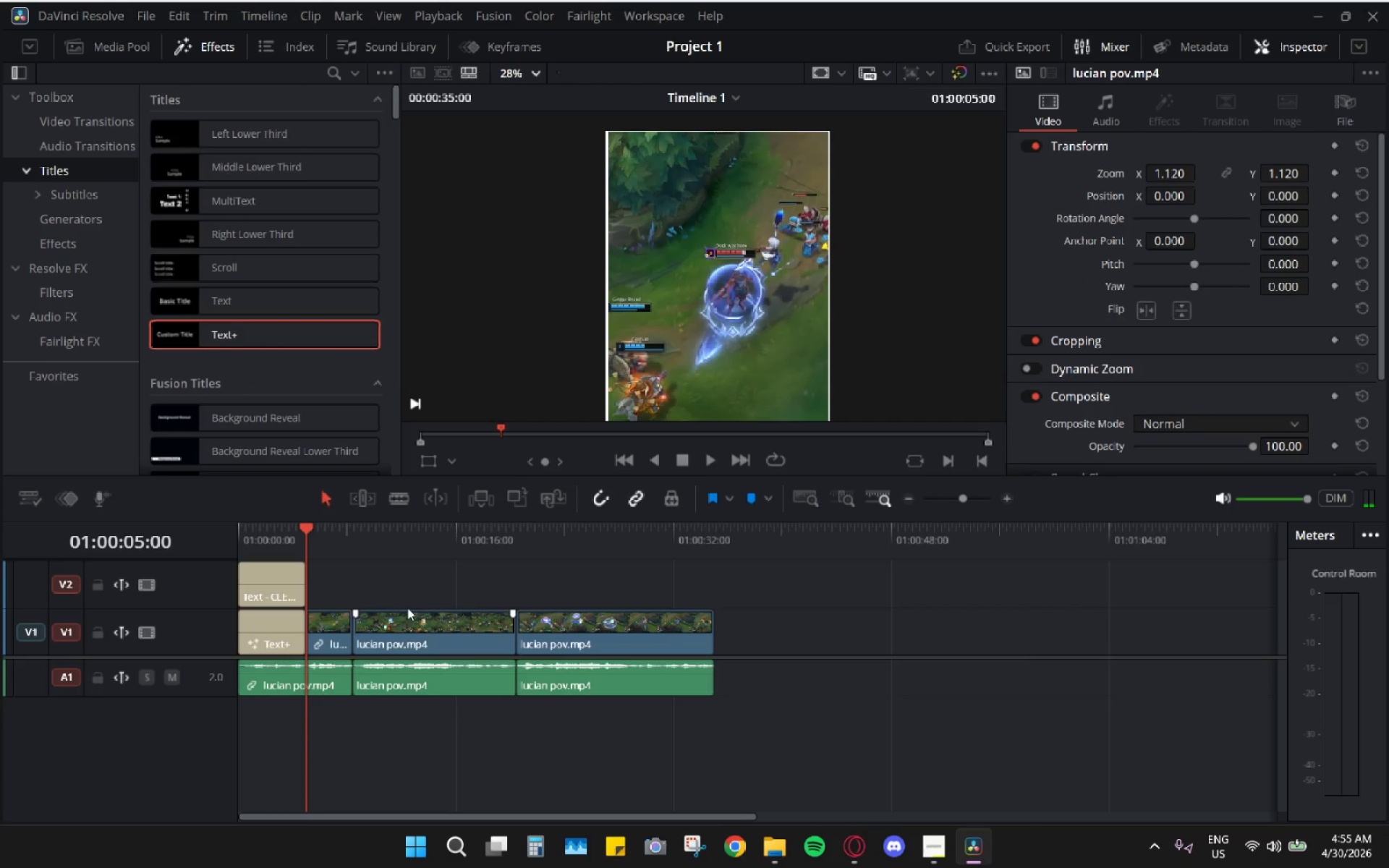 
key(Control+Z)
 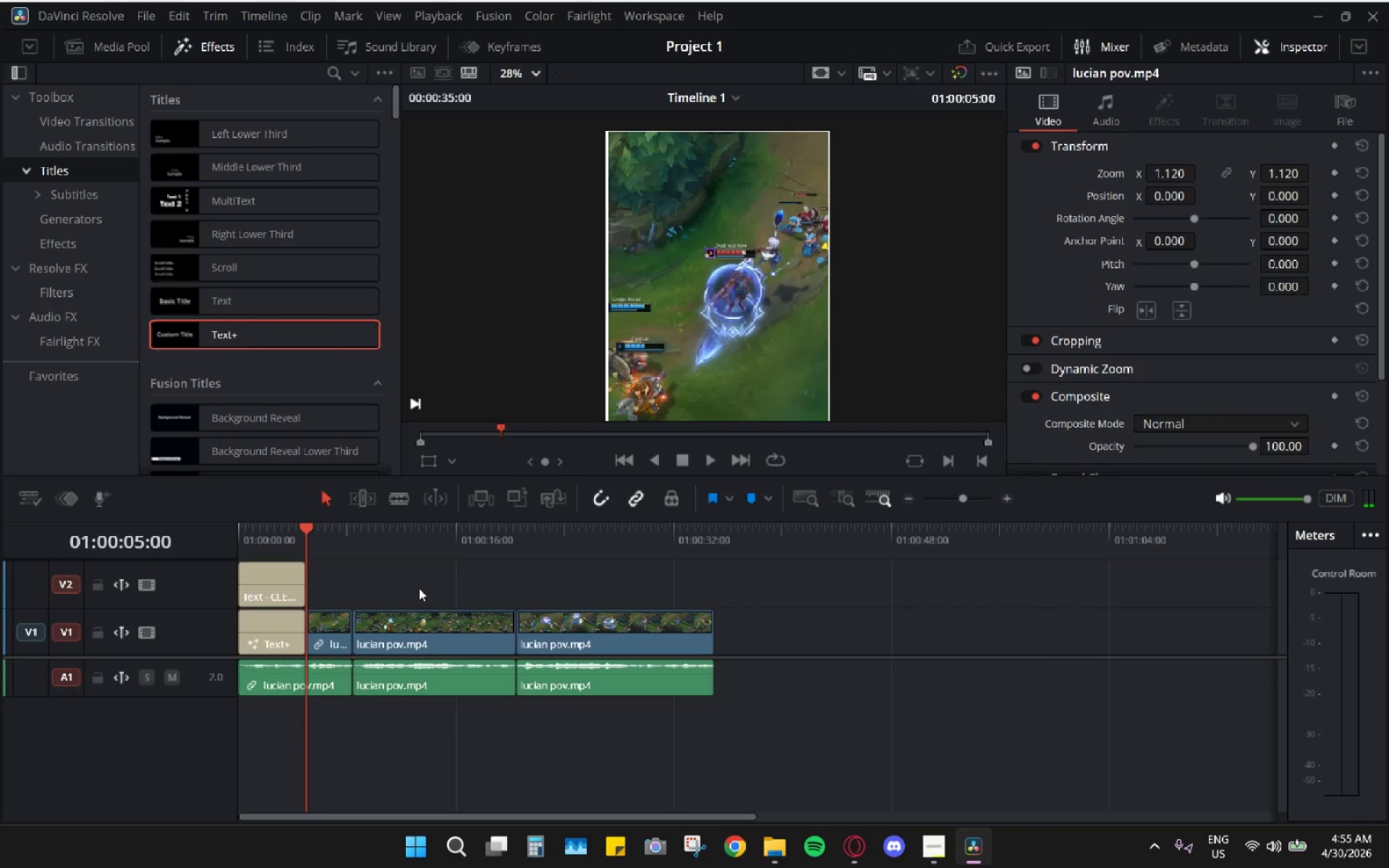 
left_click([419, 588])
 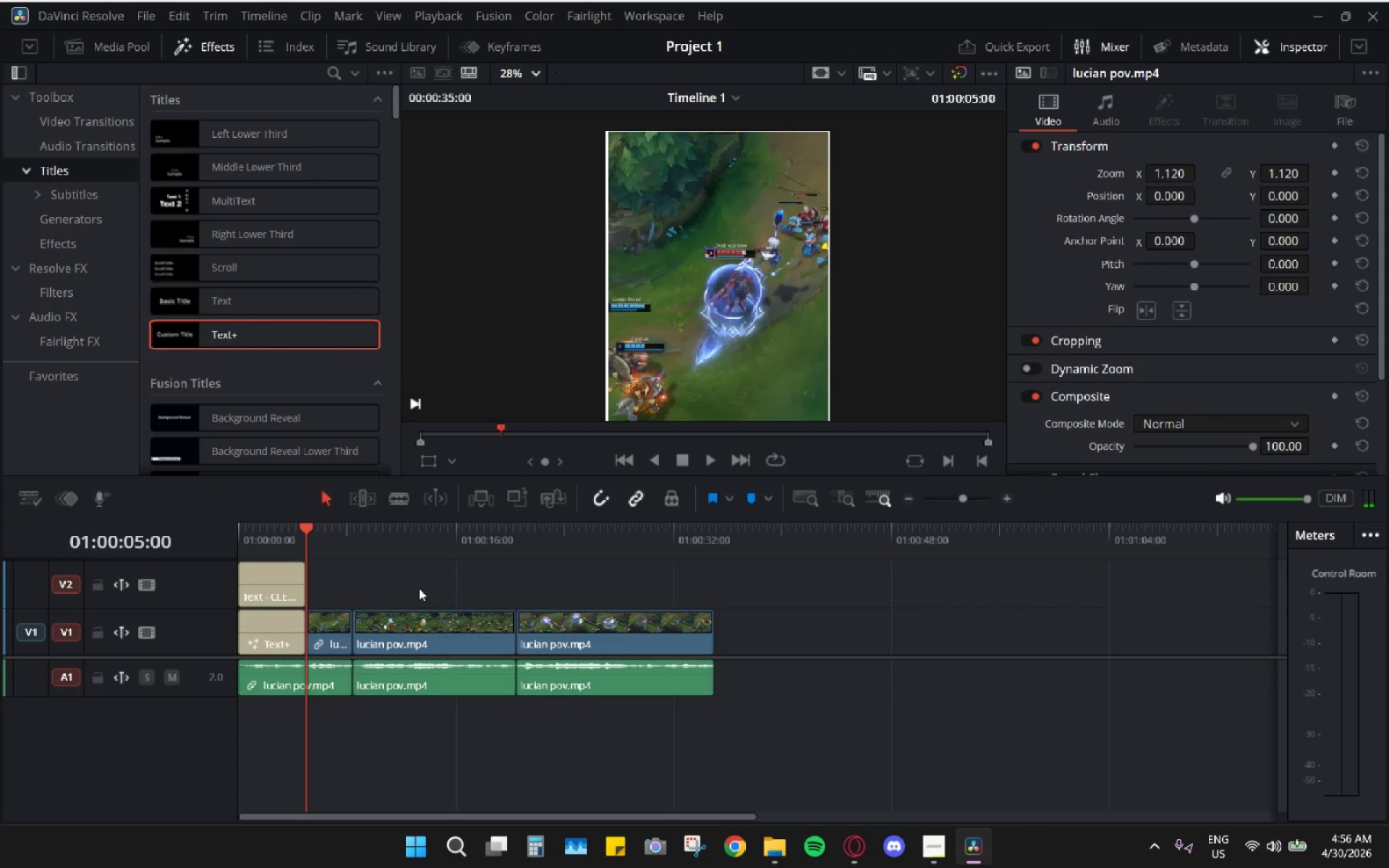 
key(Control+Z)
 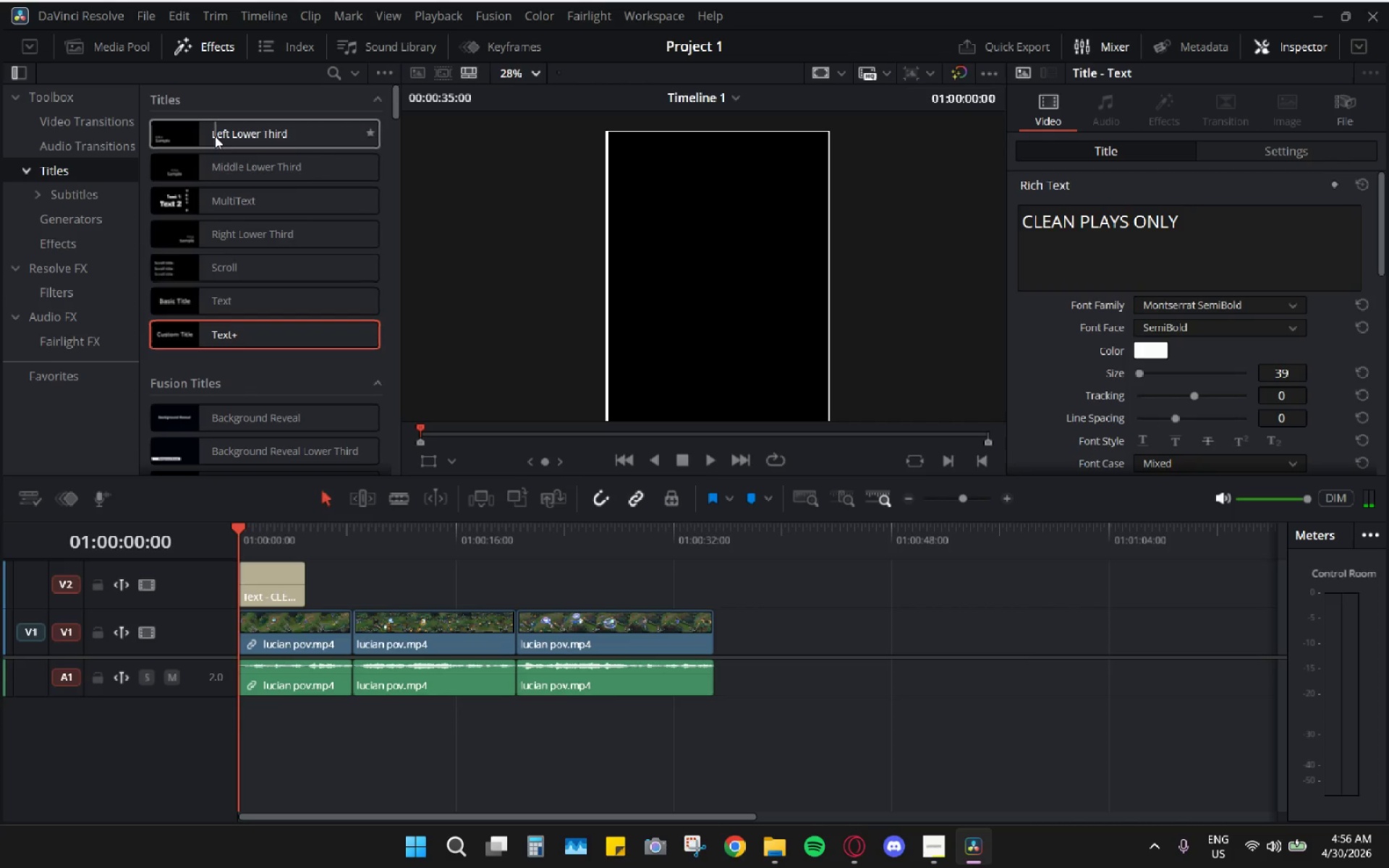 
wait(6.31)
 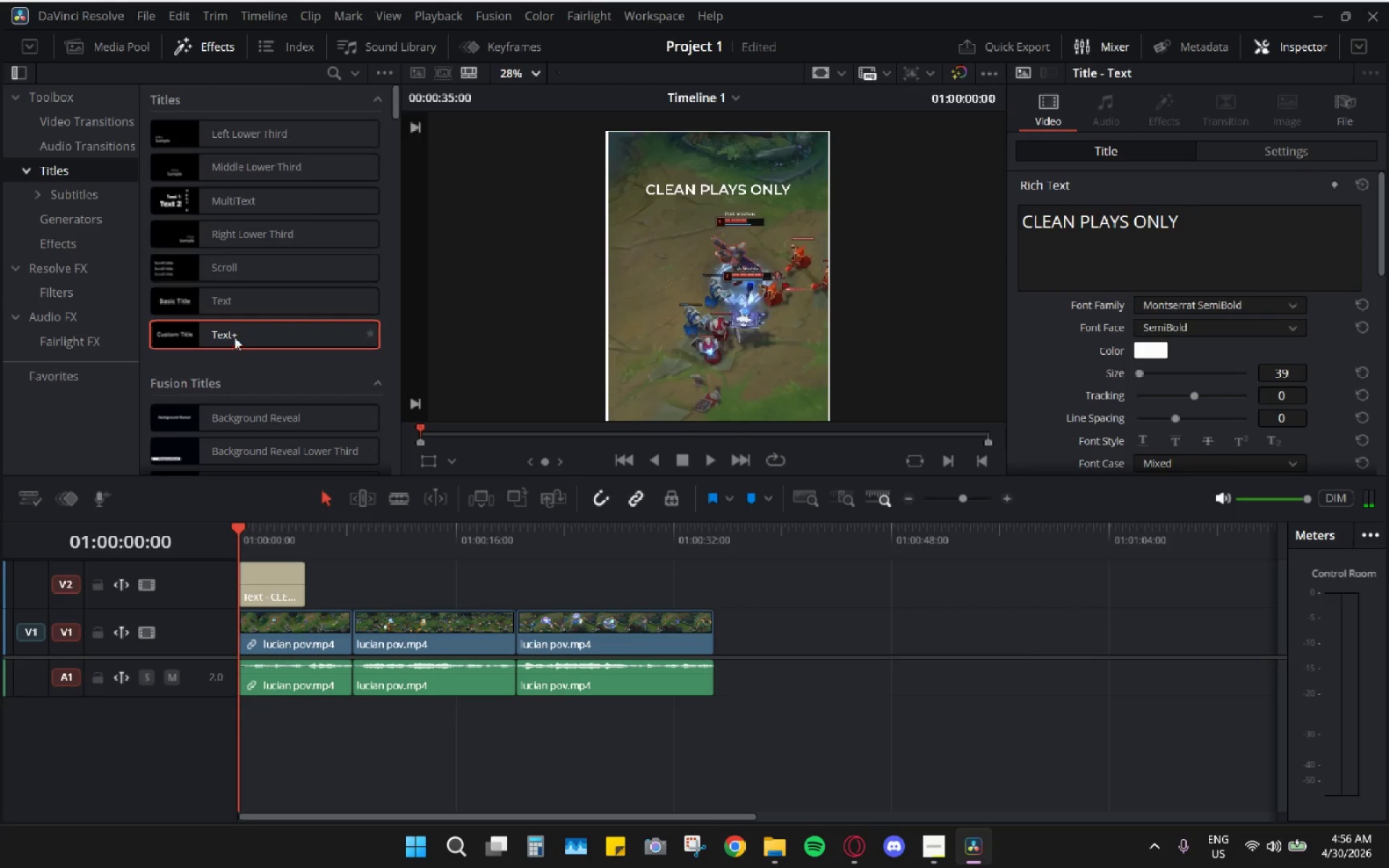 
left_click_drag(start_coordinate=[171, 141], to_coordinate=[190, 137])
 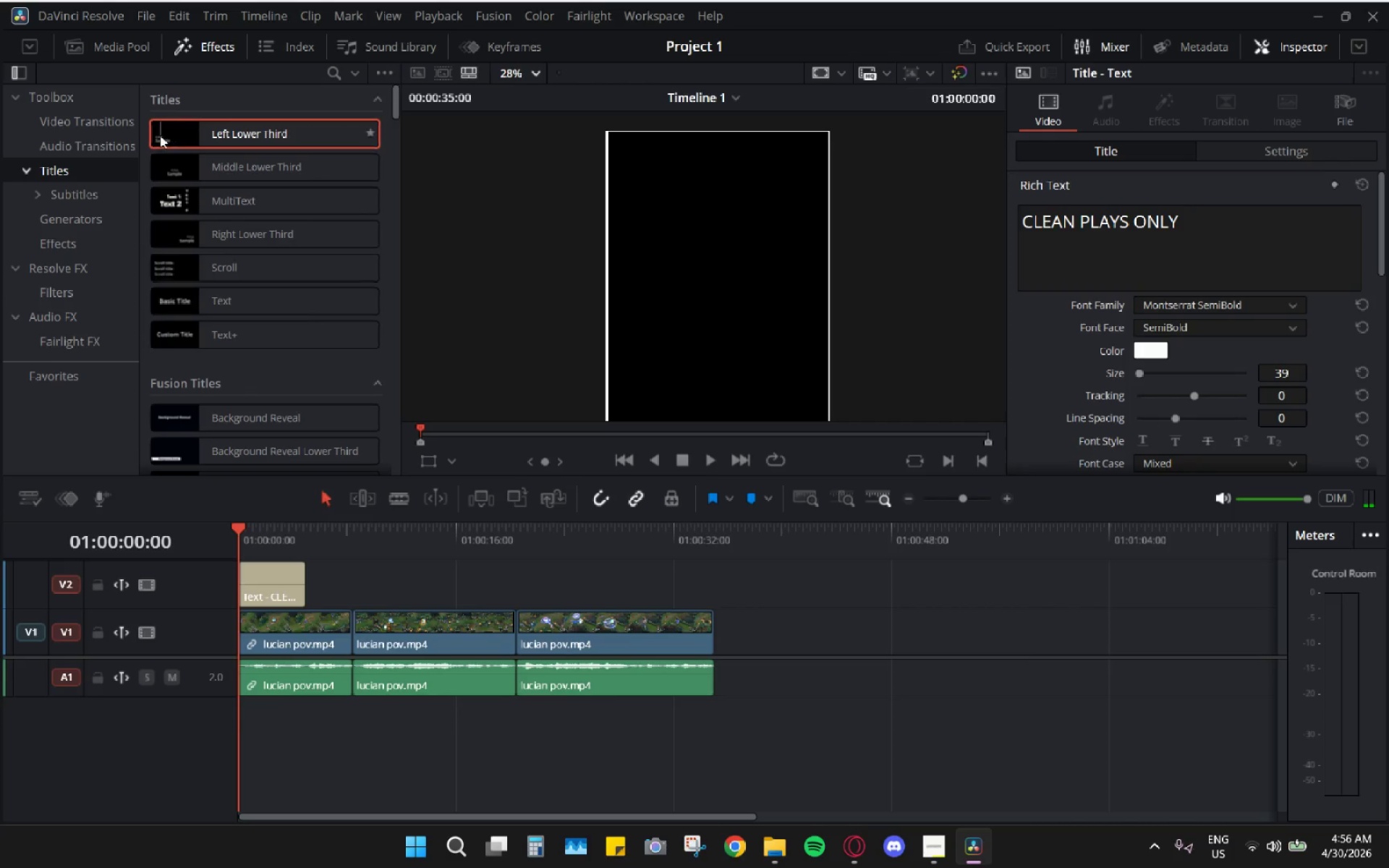 
scroll: coordinate [161, 135], scroll_direction: down, amount: 2.0
 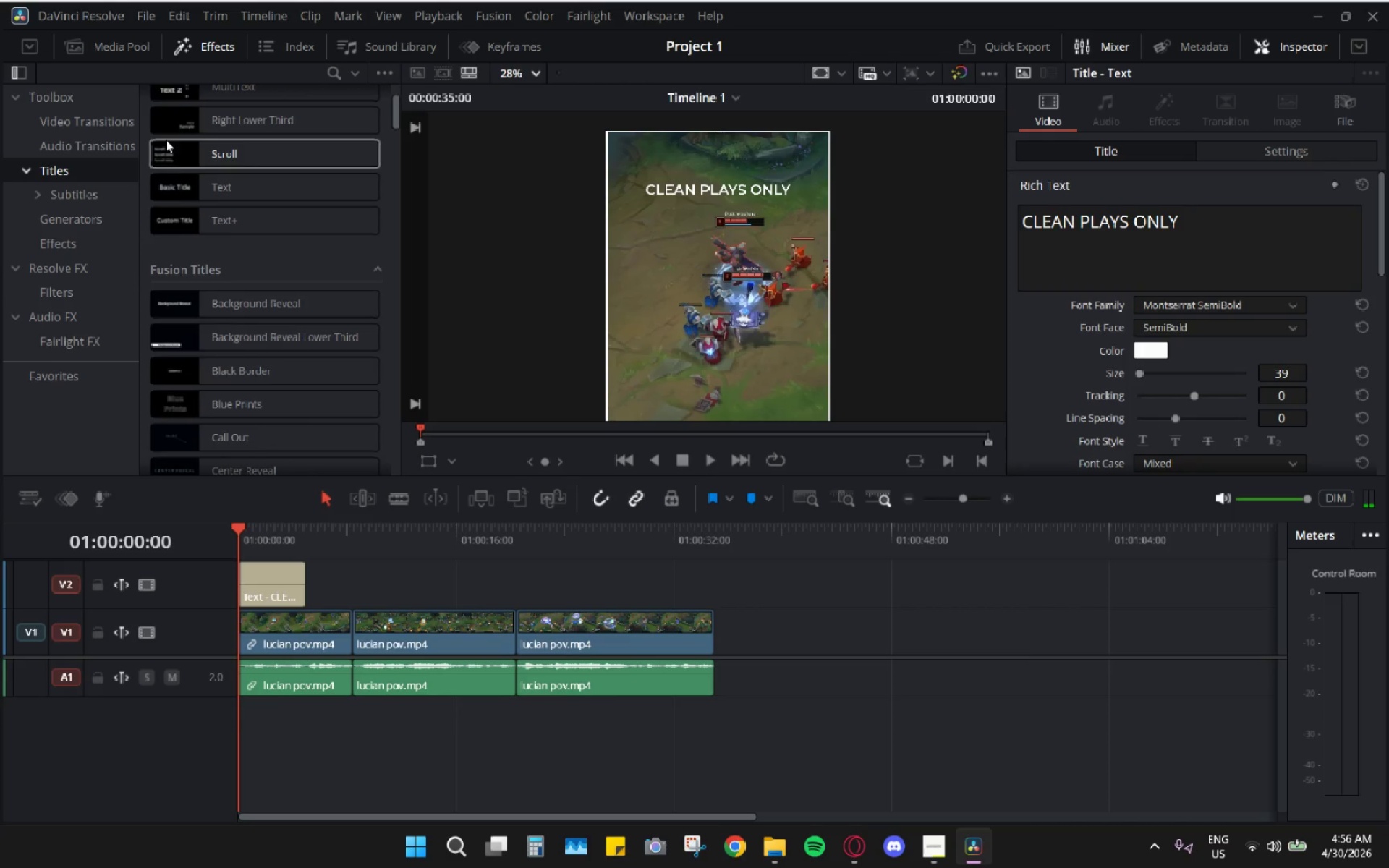 
scroll: coordinate [174, 153], scroll_direction: up, amount: 2.0
 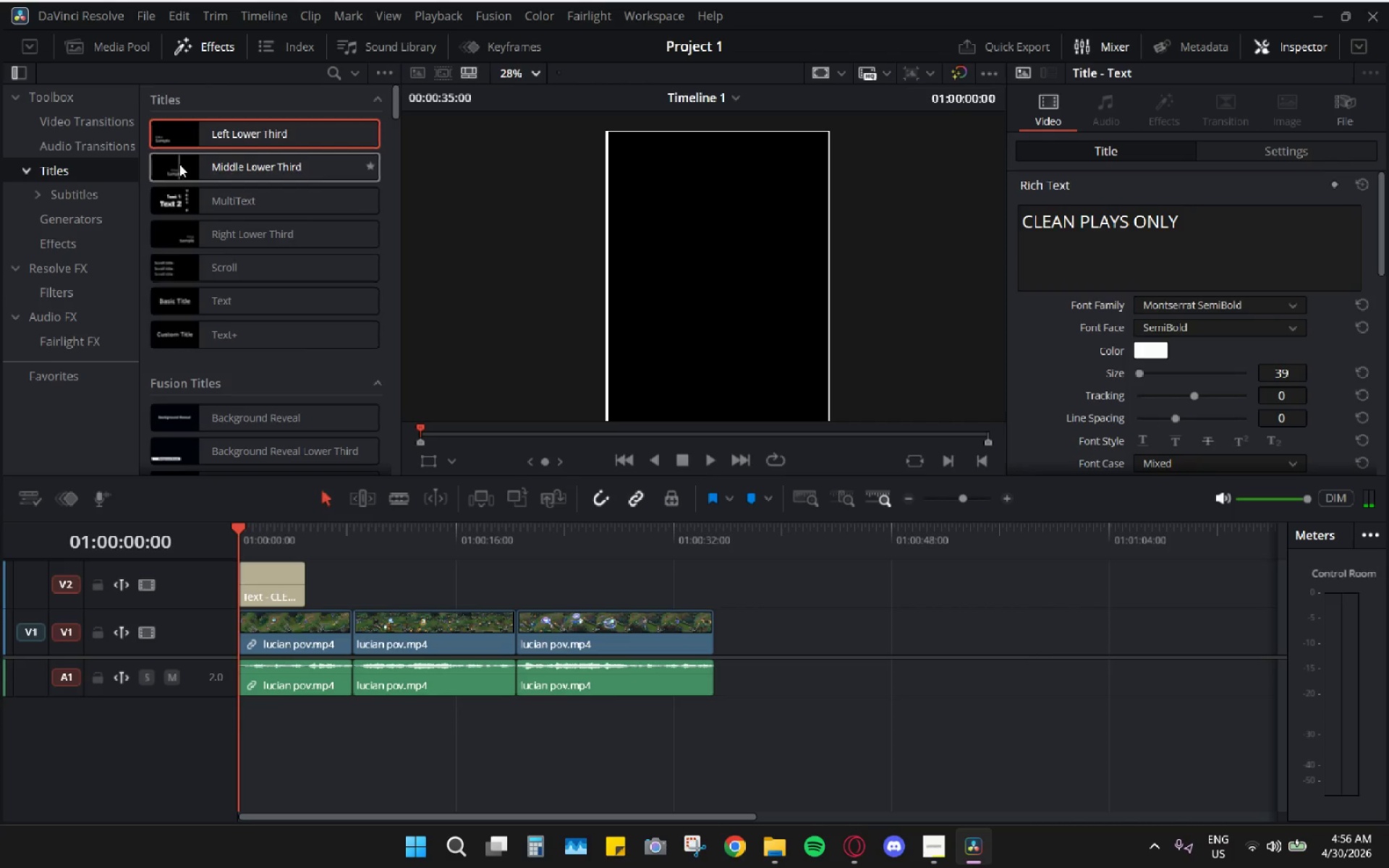 
left_click([270, 569])
 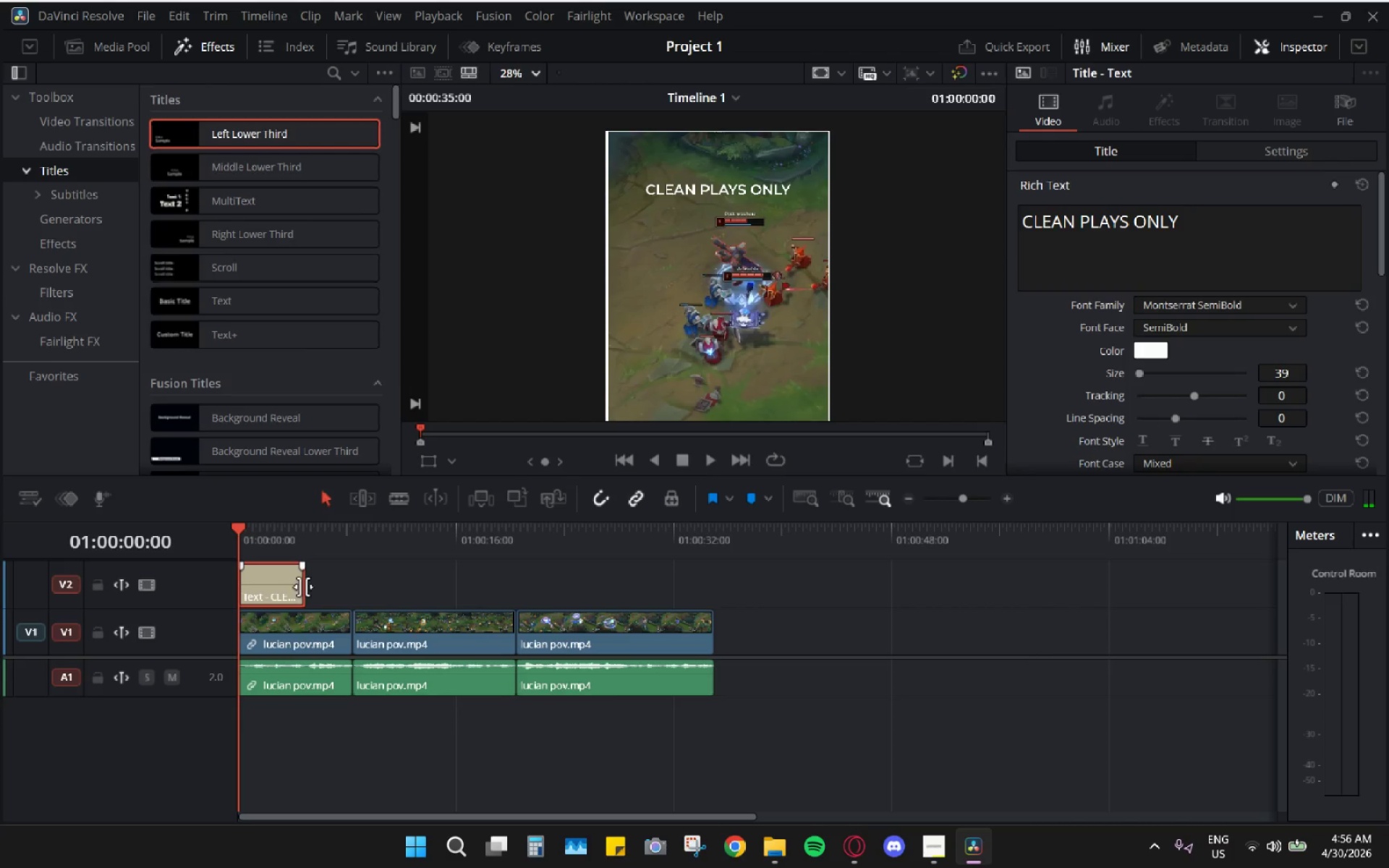 
key(H)
 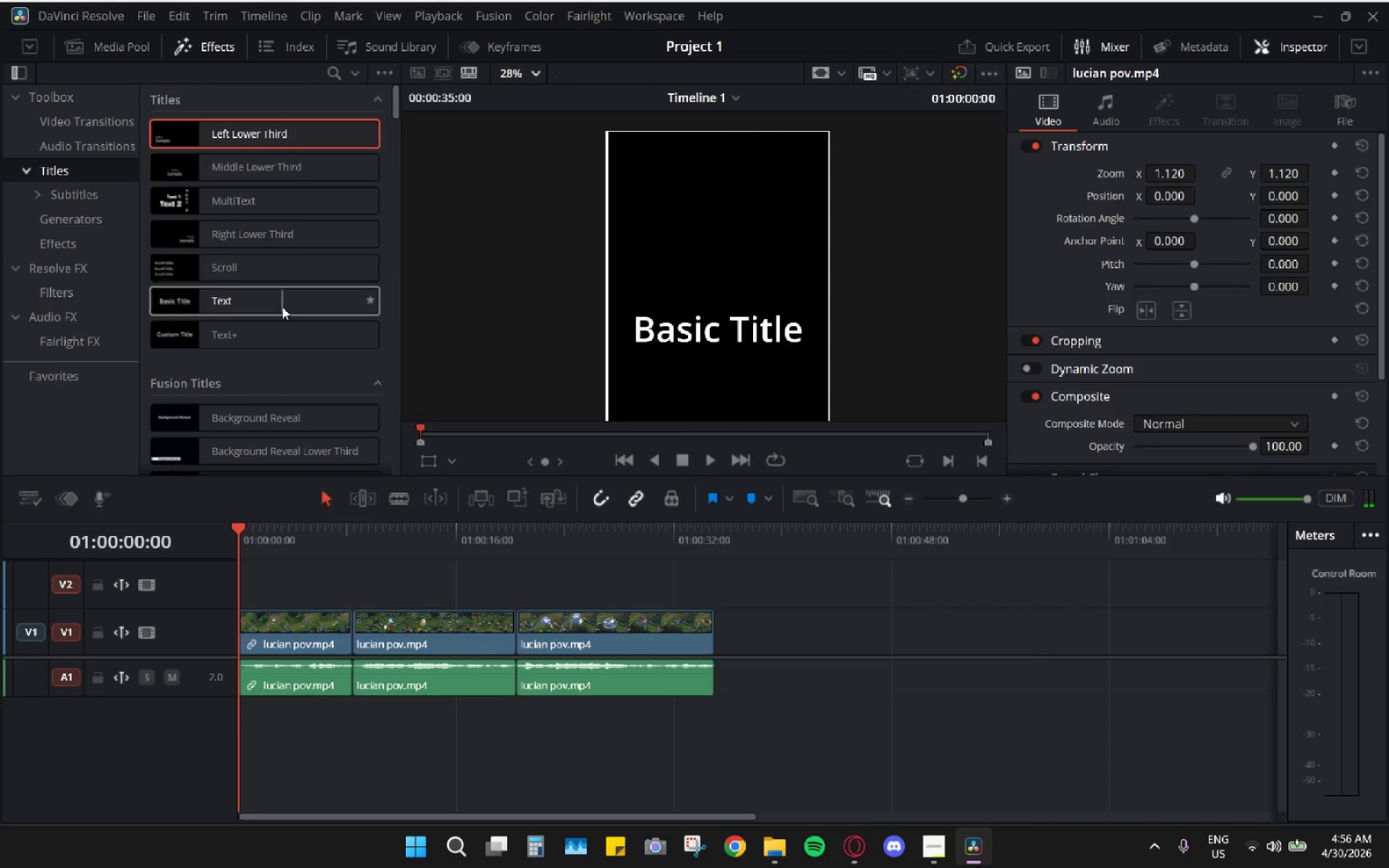 
scroll: coordinate [279, 364], scroll_direction: down, amount: 4.0
 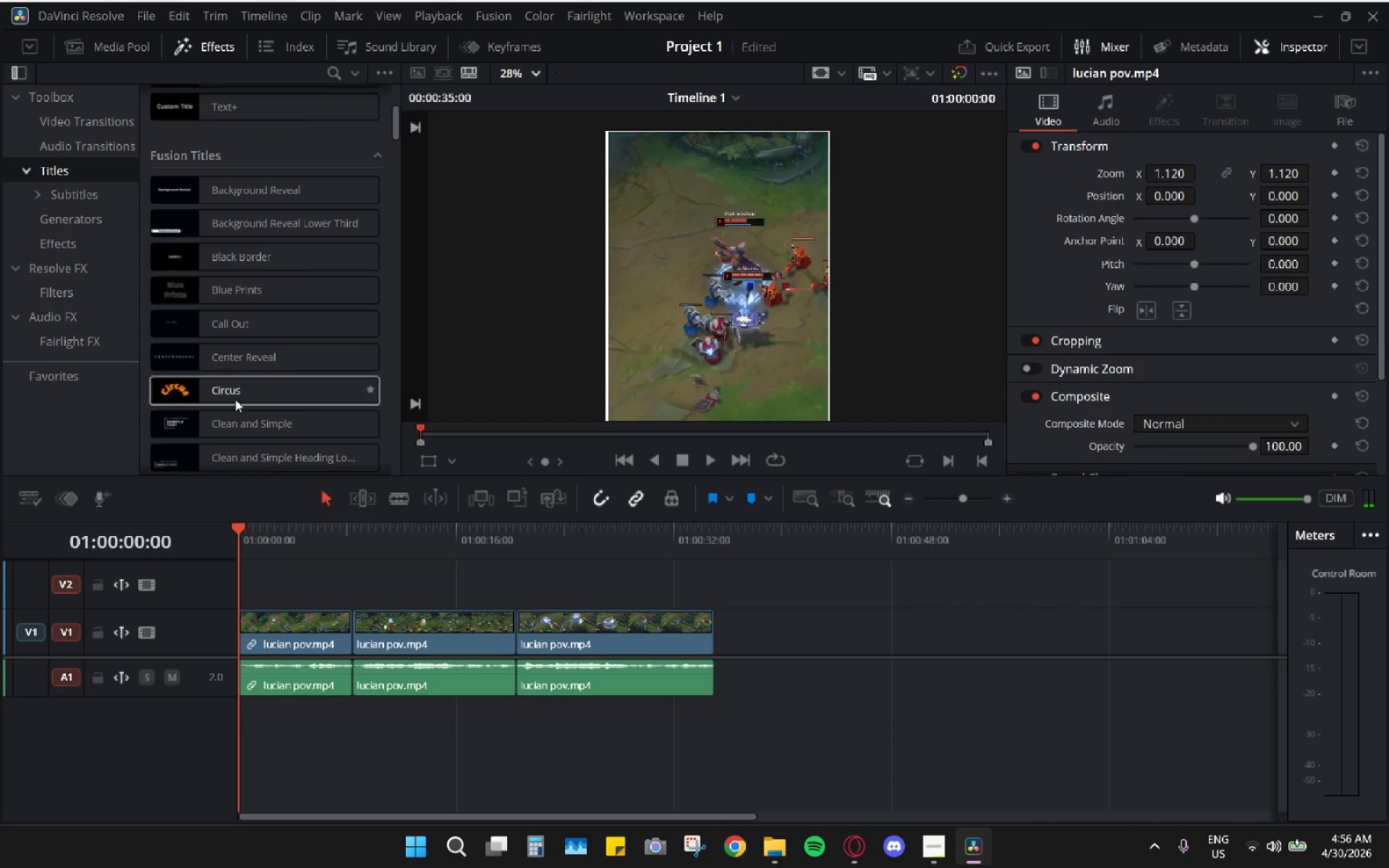 
scroll: coordinate [232, 401], scroll_direction: none, amount: 0.0
 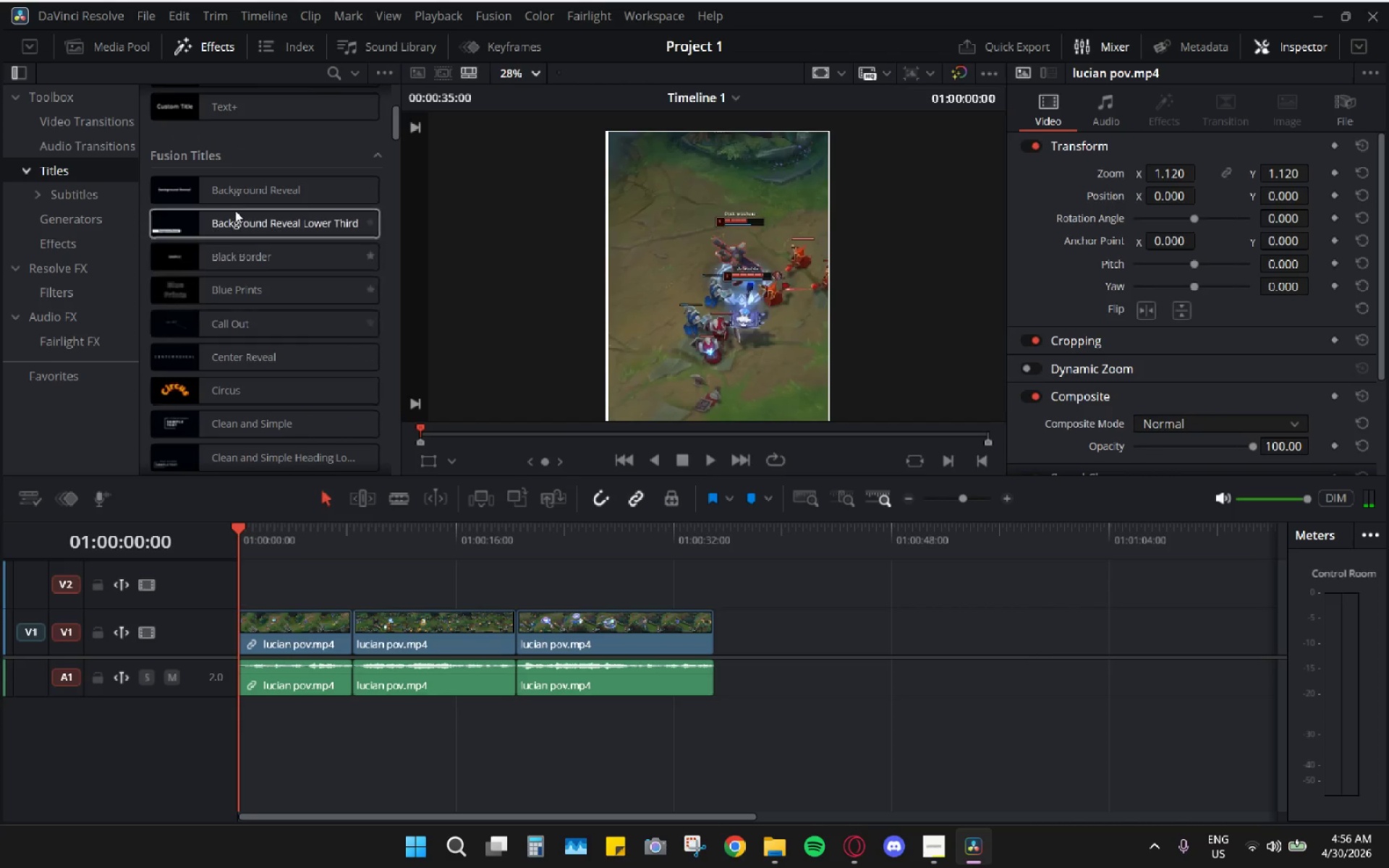 
mouse_move([234, 212])
 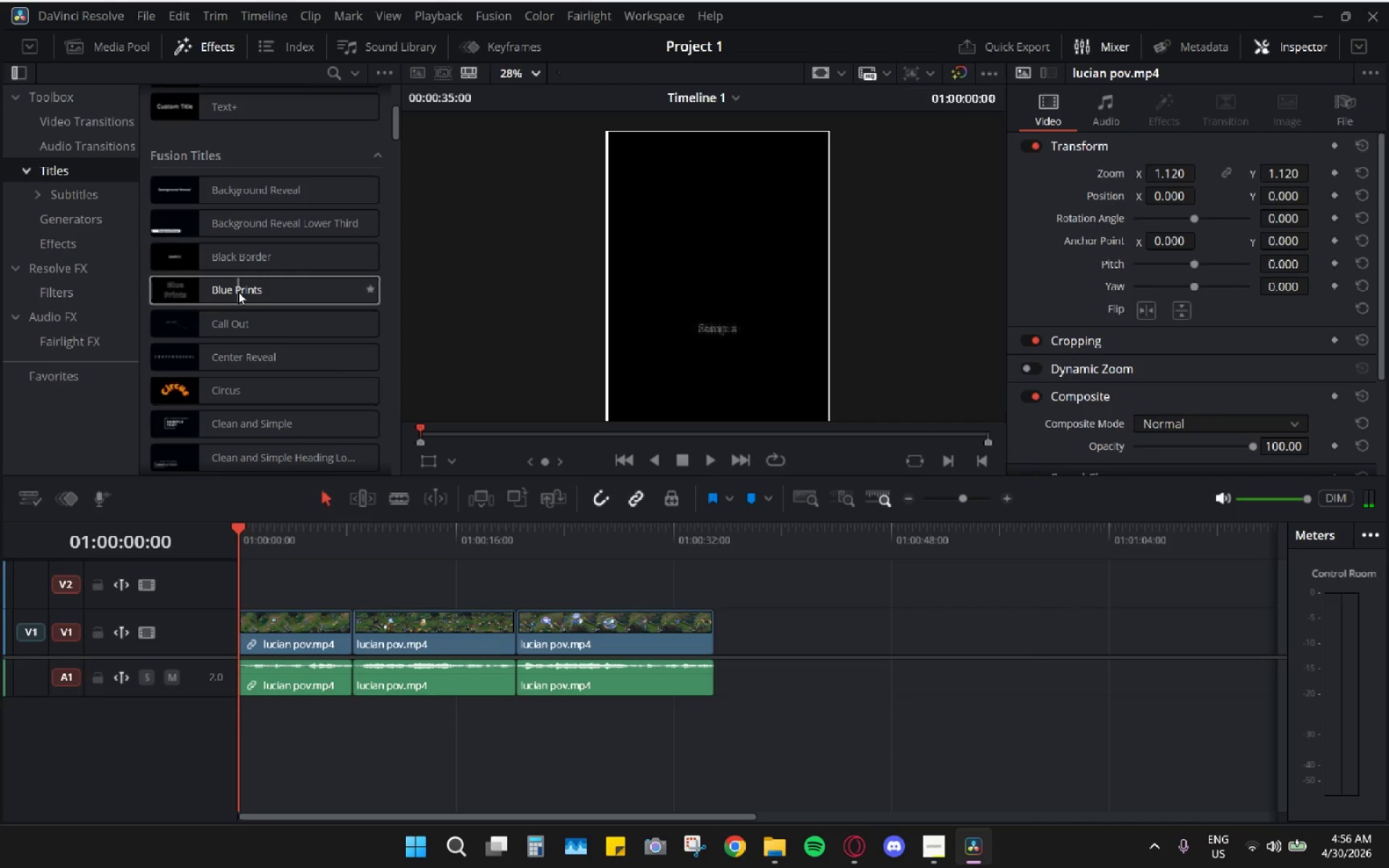 
scroll: coordinate [238, 292], scroll_direction: up, amount: 4.0
 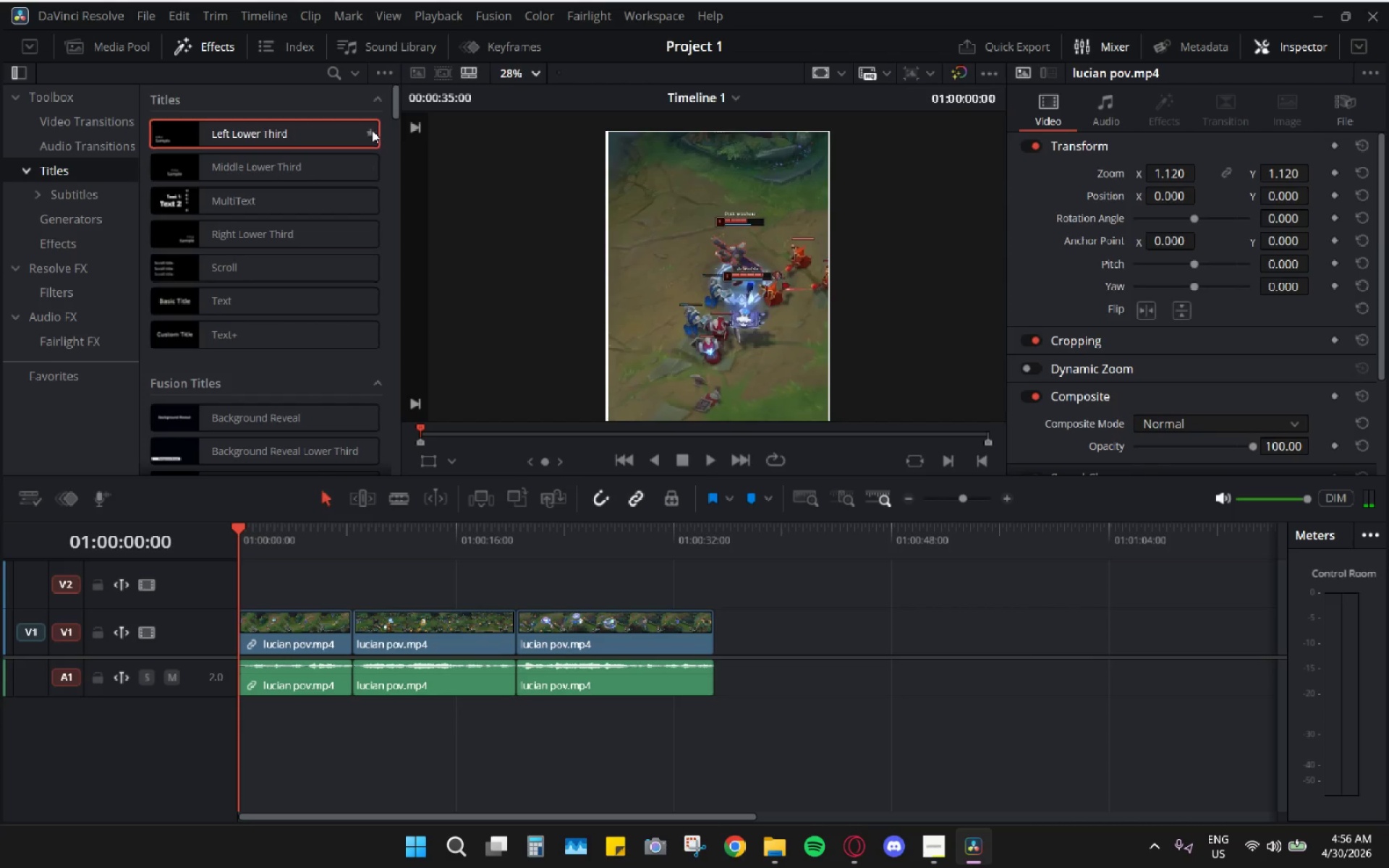 
right_click([326, 138])
 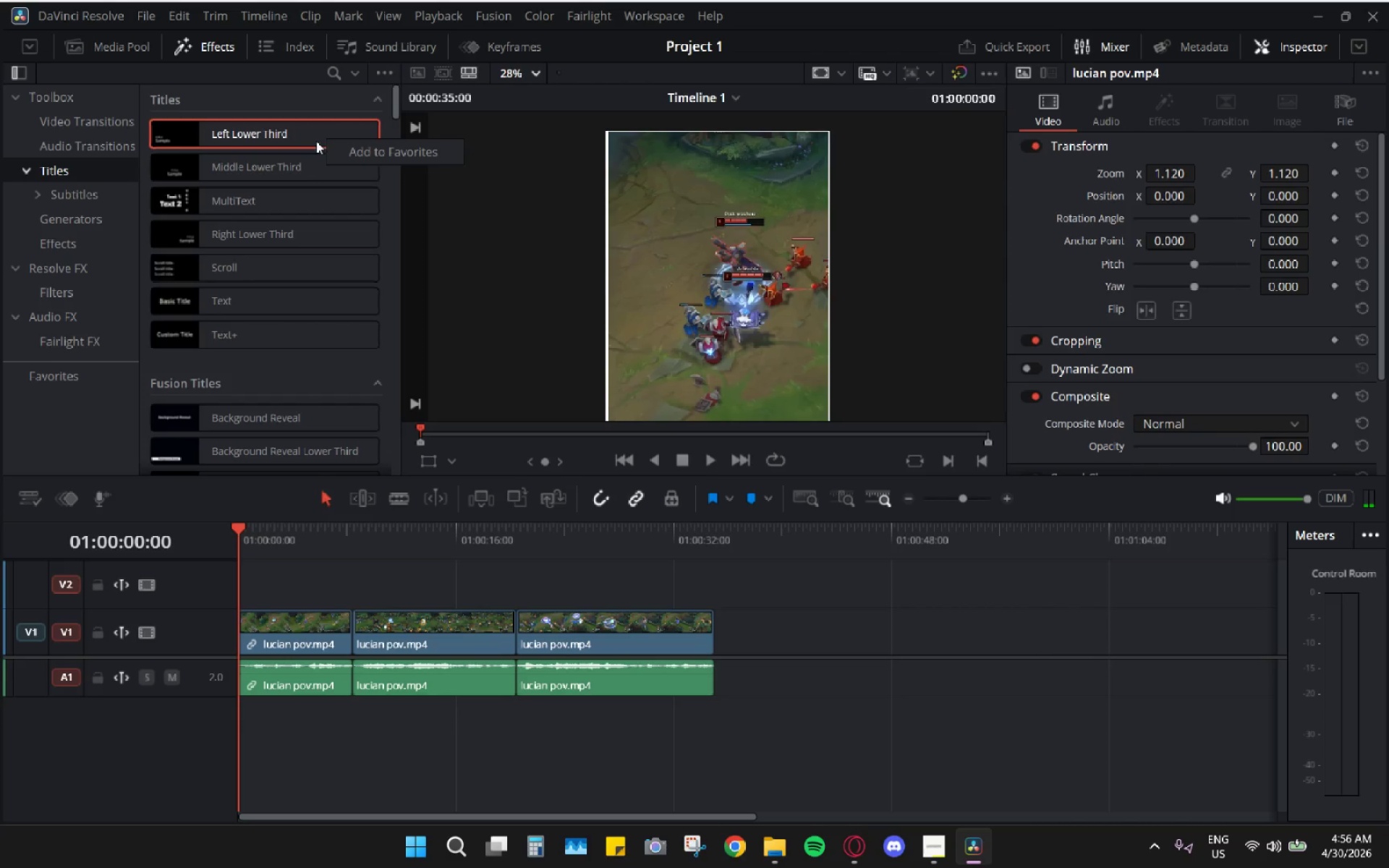 
left_click([247, 145])
 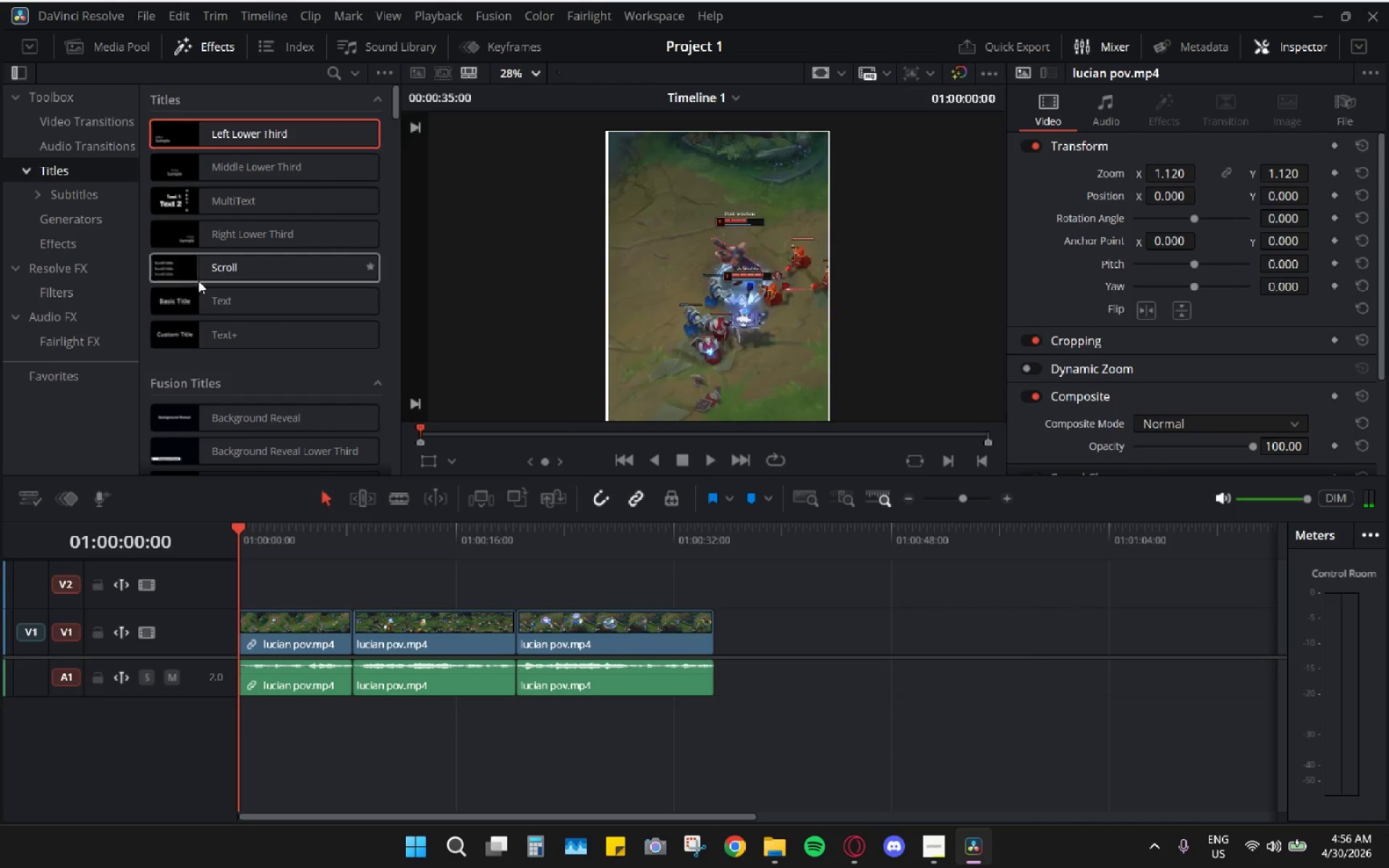 
wait(5.89)
 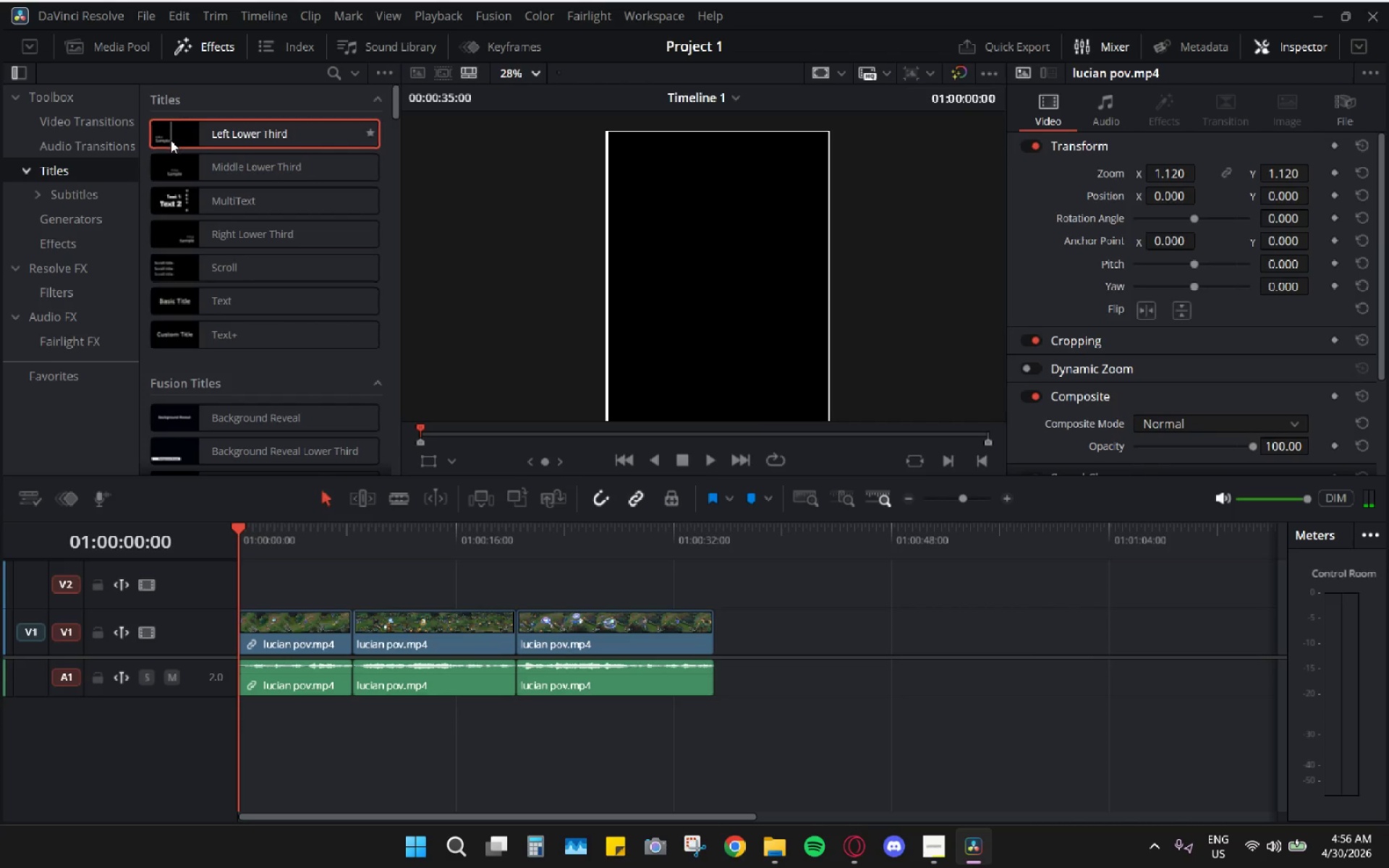 
scroll: coordinate [219, 295], scroll_direction: down, amount: 12.0
 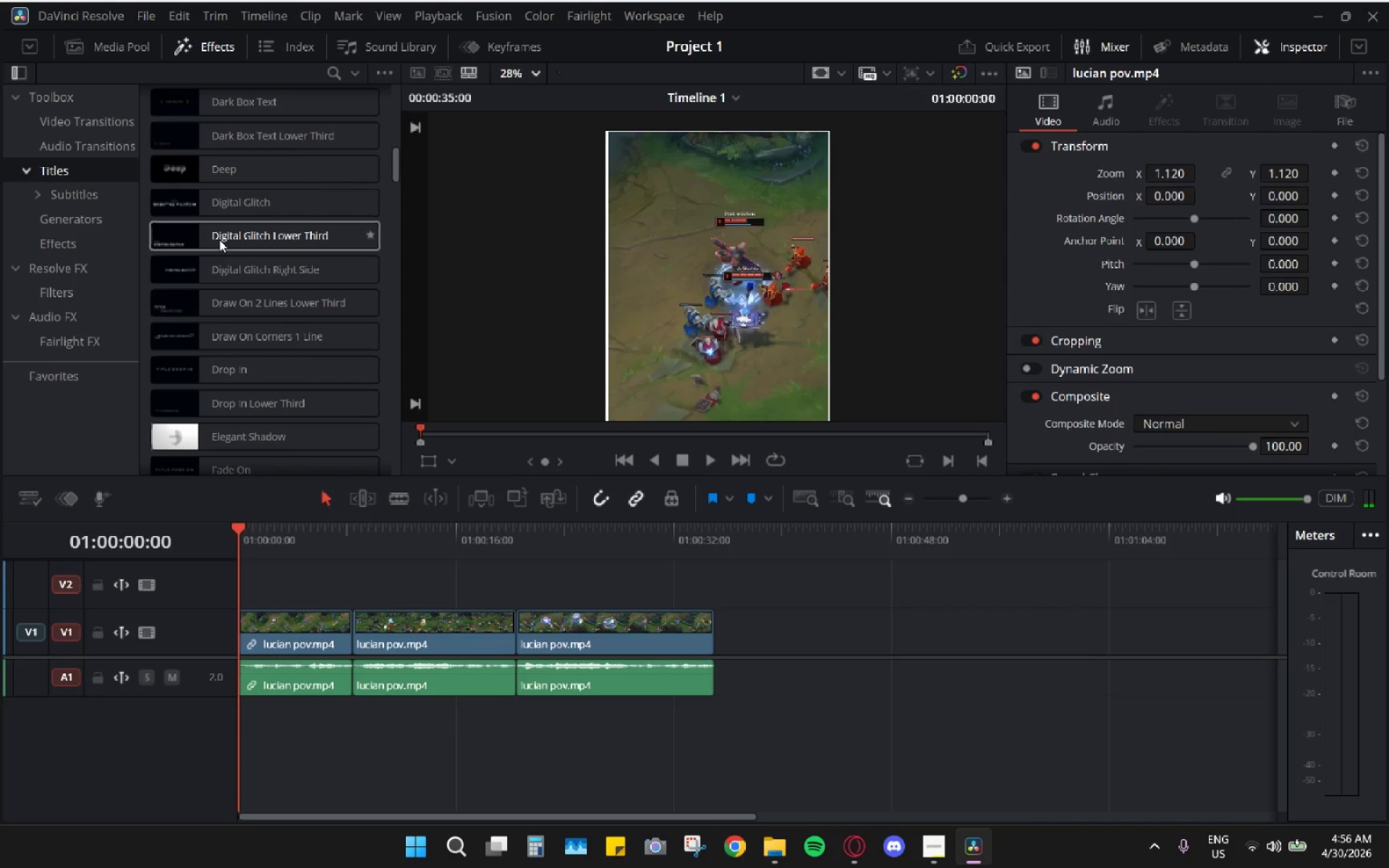 
left_click_drag(start_coordinate=[223, 210], to_coordinate=[239, 592])
 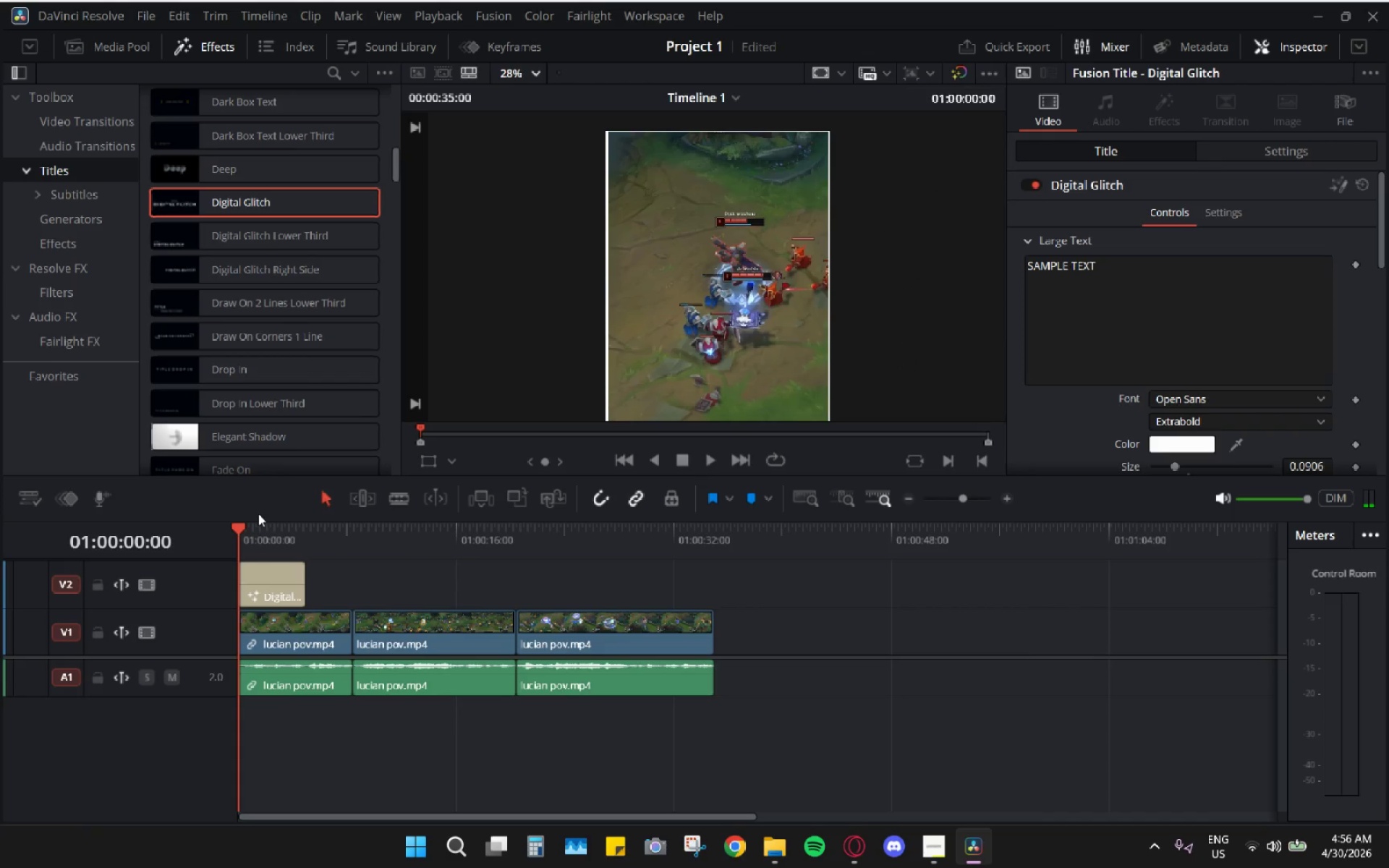 
key(Space)
 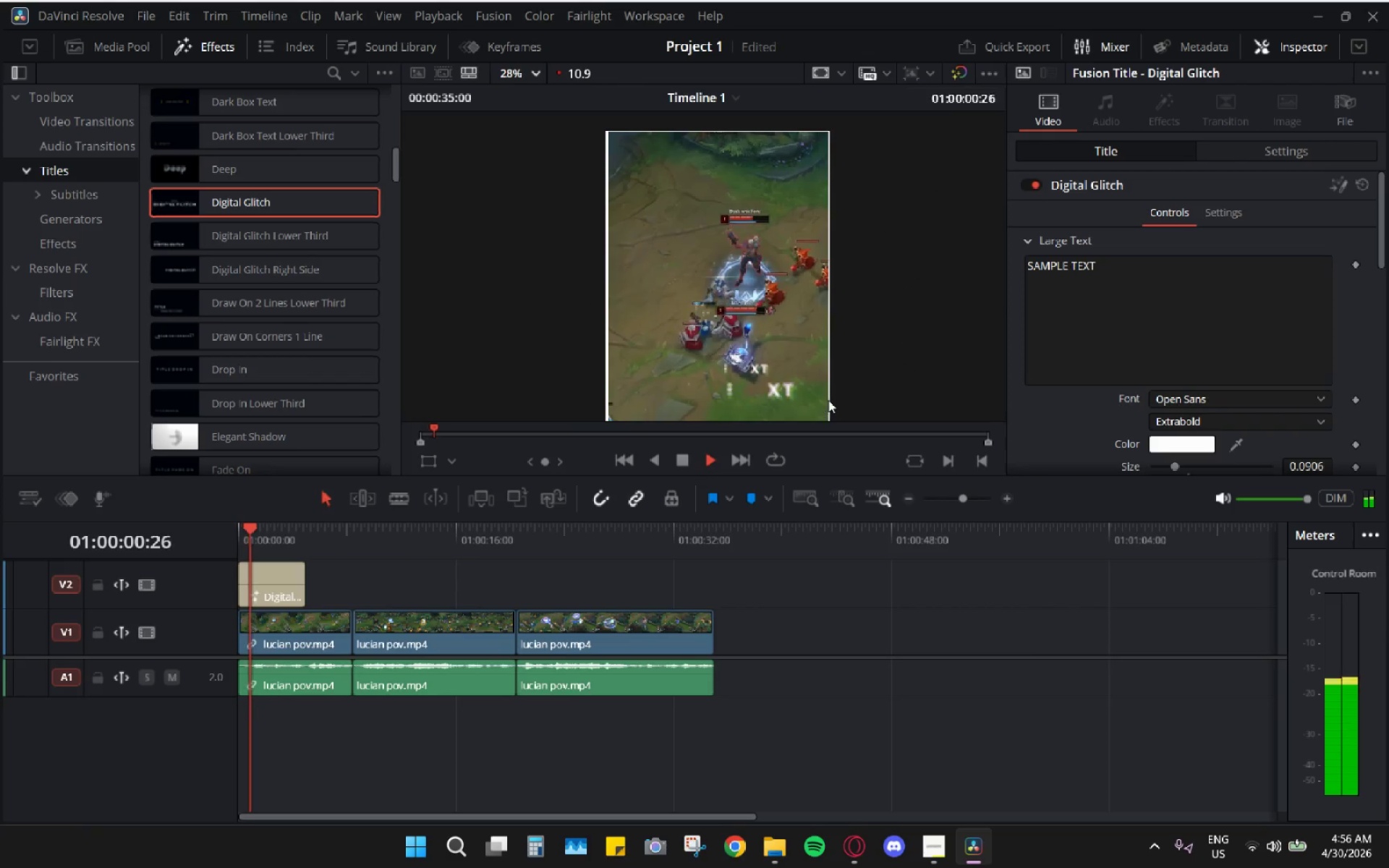 
key(Space)
 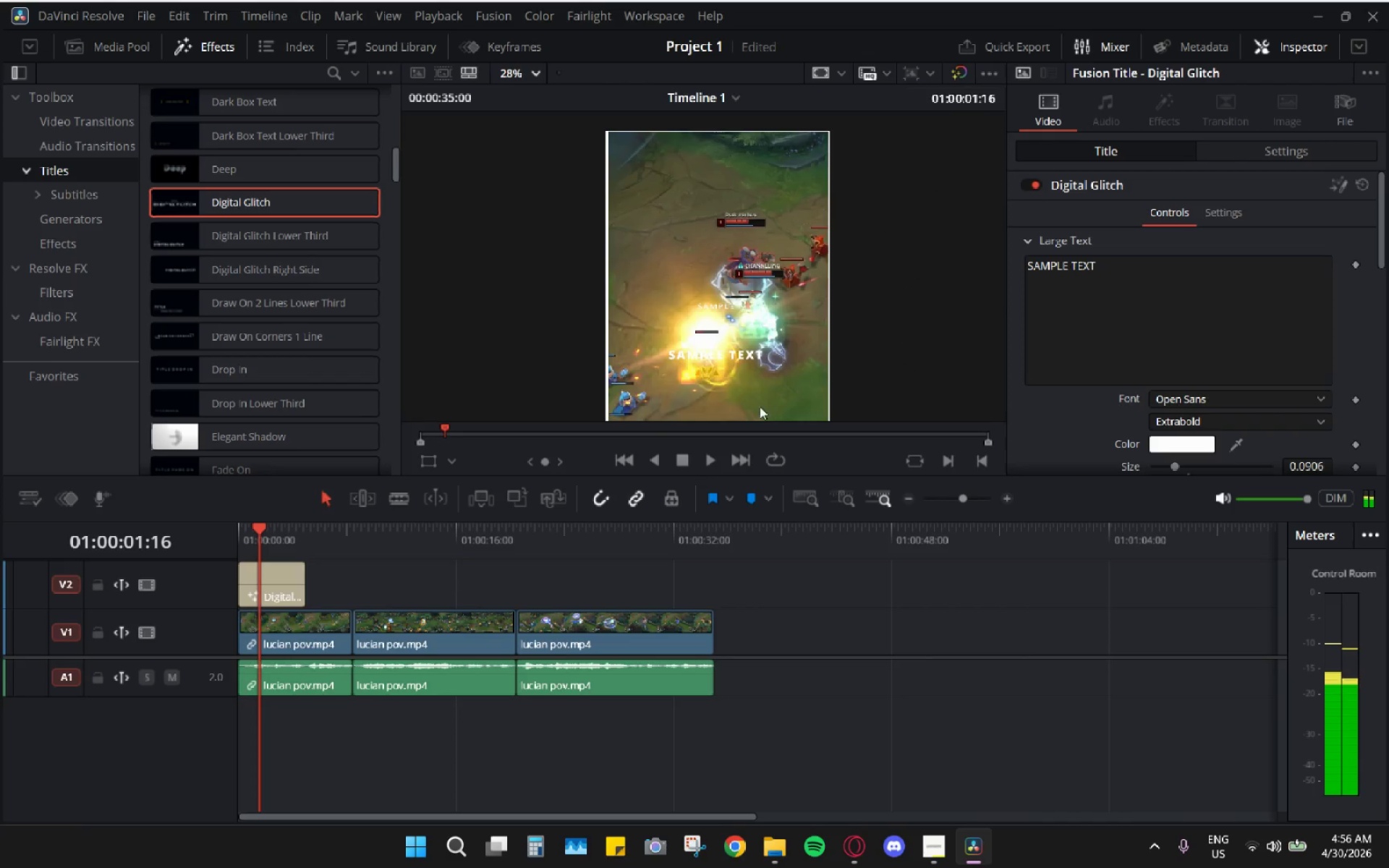 
key(Space)
 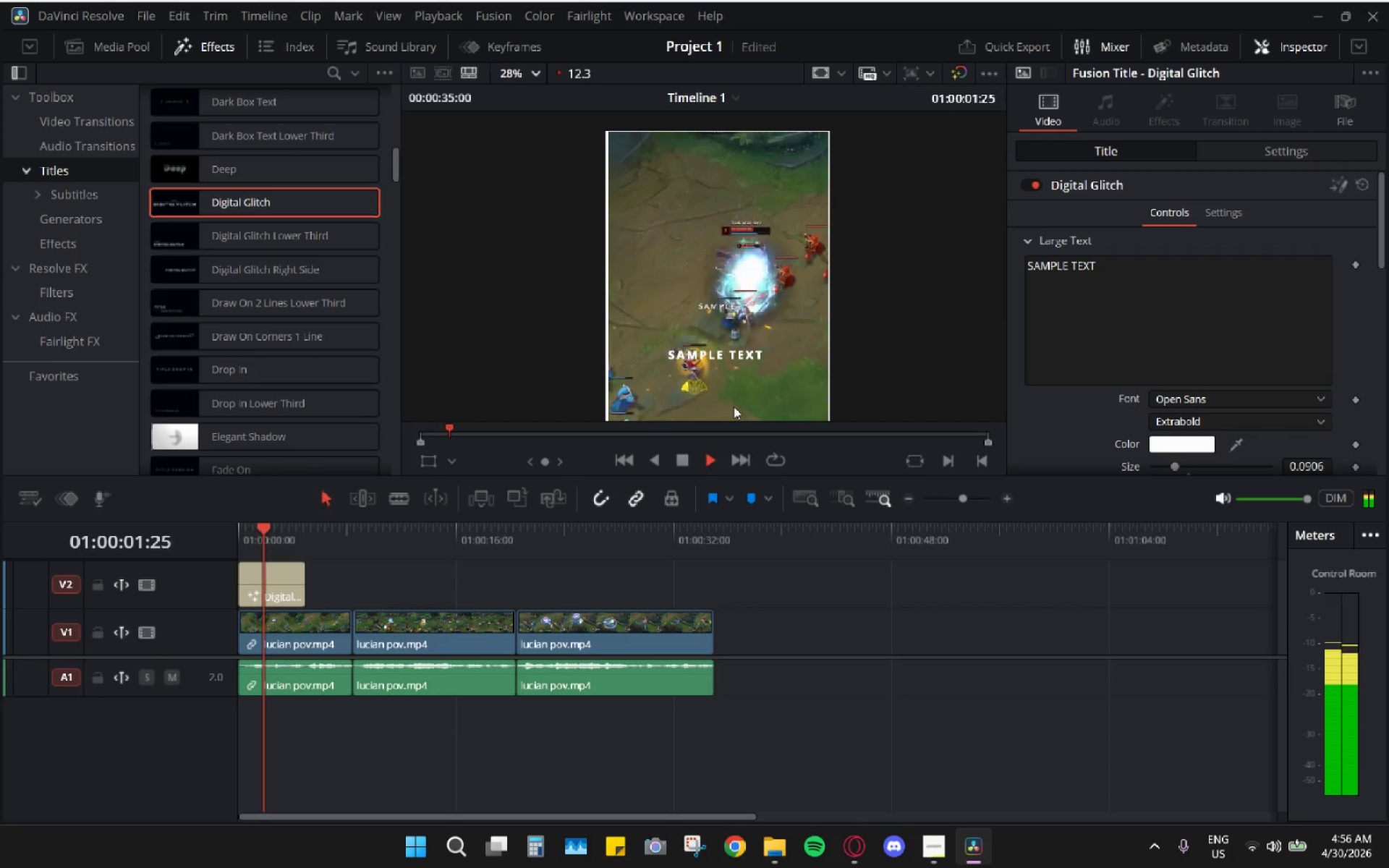 
key(Space)
 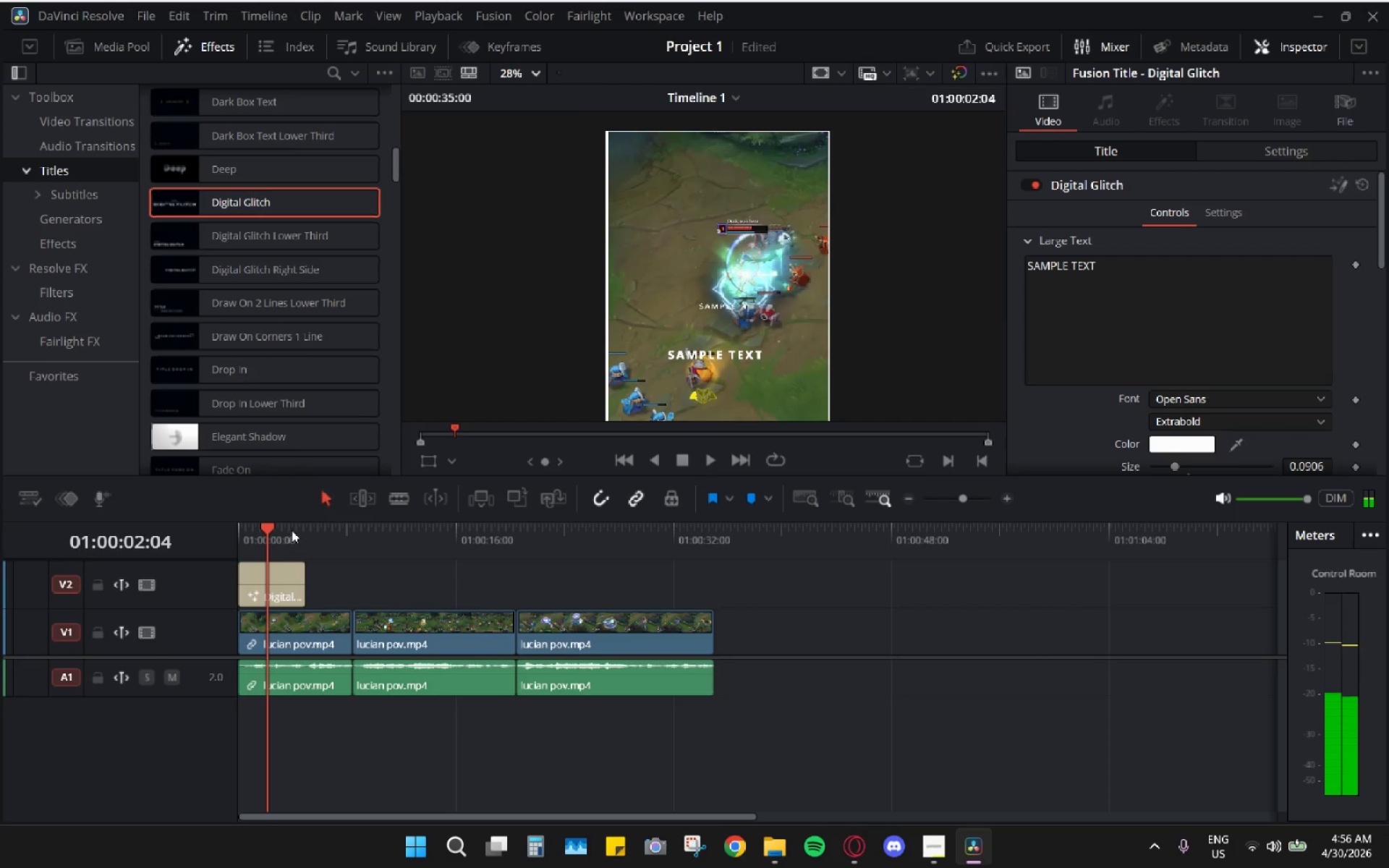 
left_click_drag(start_coordinate=[286, 525], to_coordinate=[231, 527])
 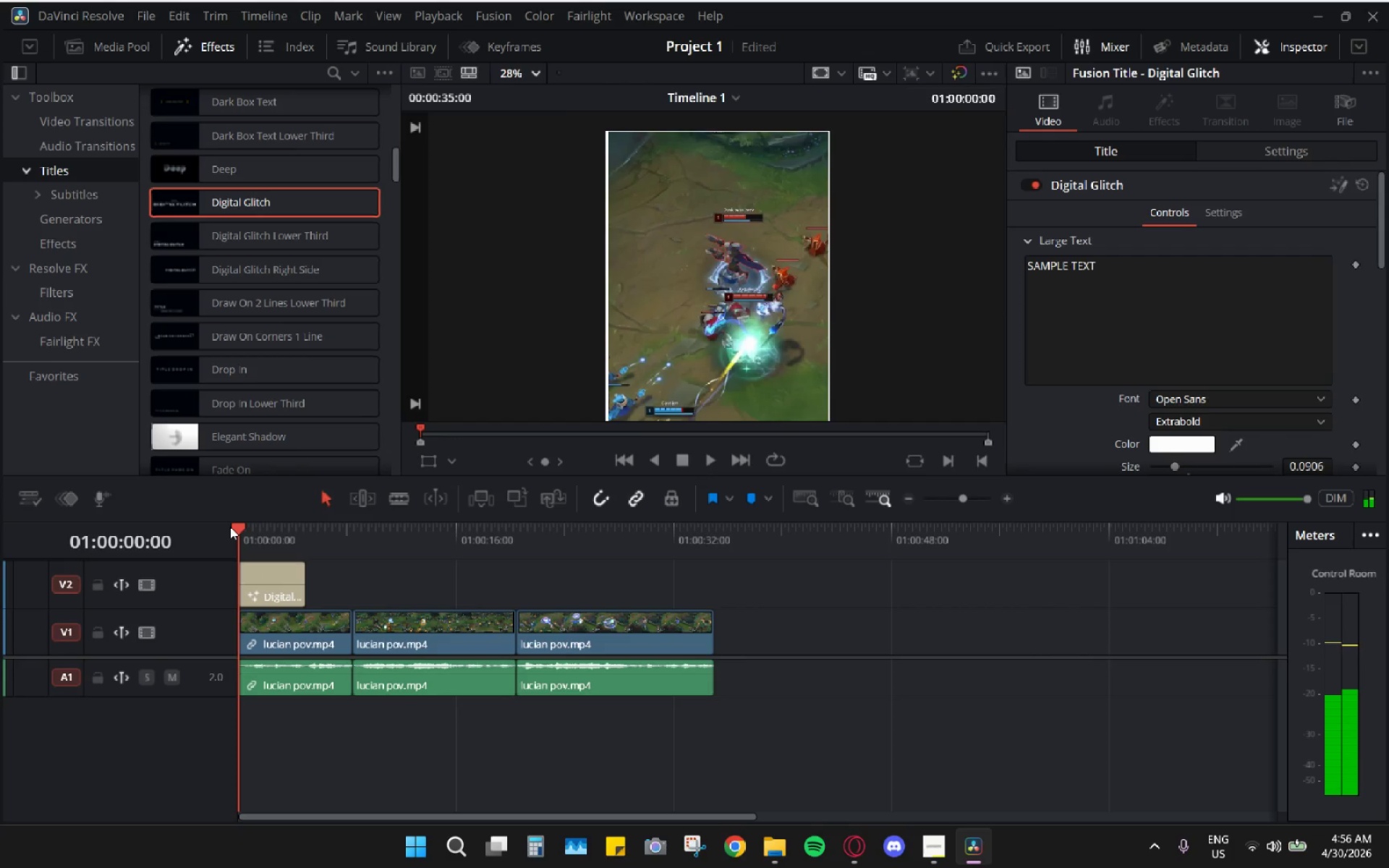 
key(Space)
 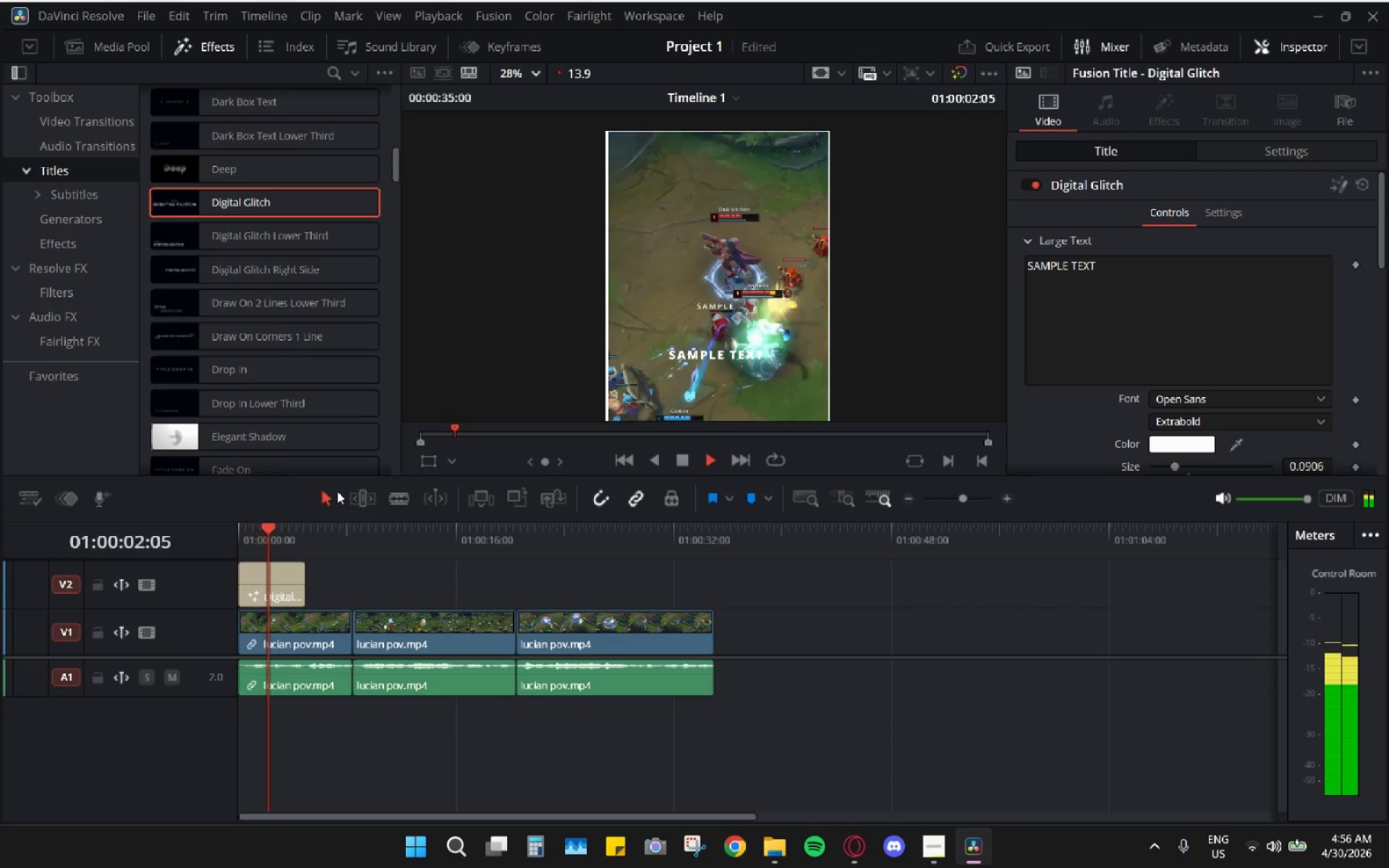 
key(Space)
 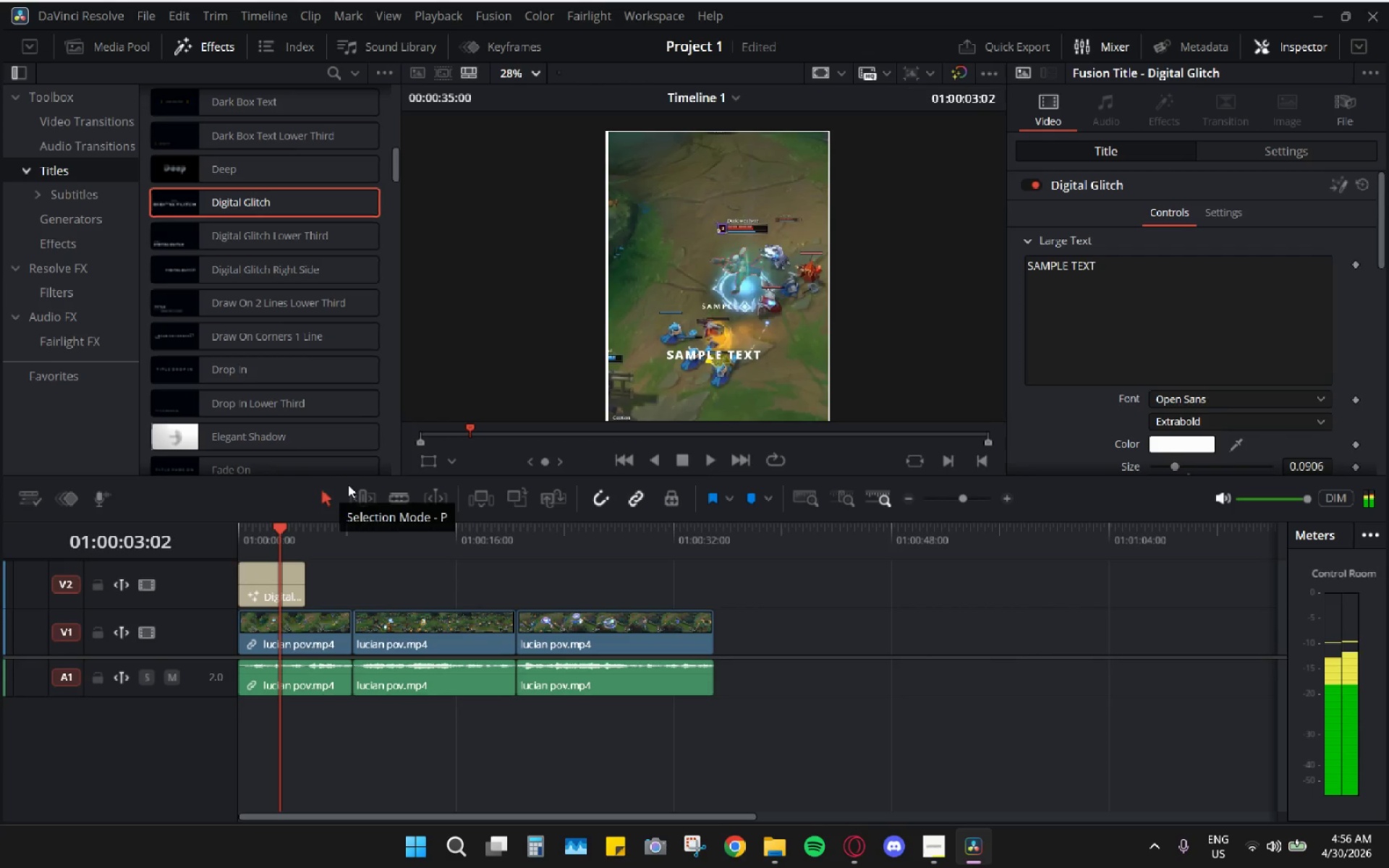 
hold_key(key=ControlLeft, duration=0.58)
 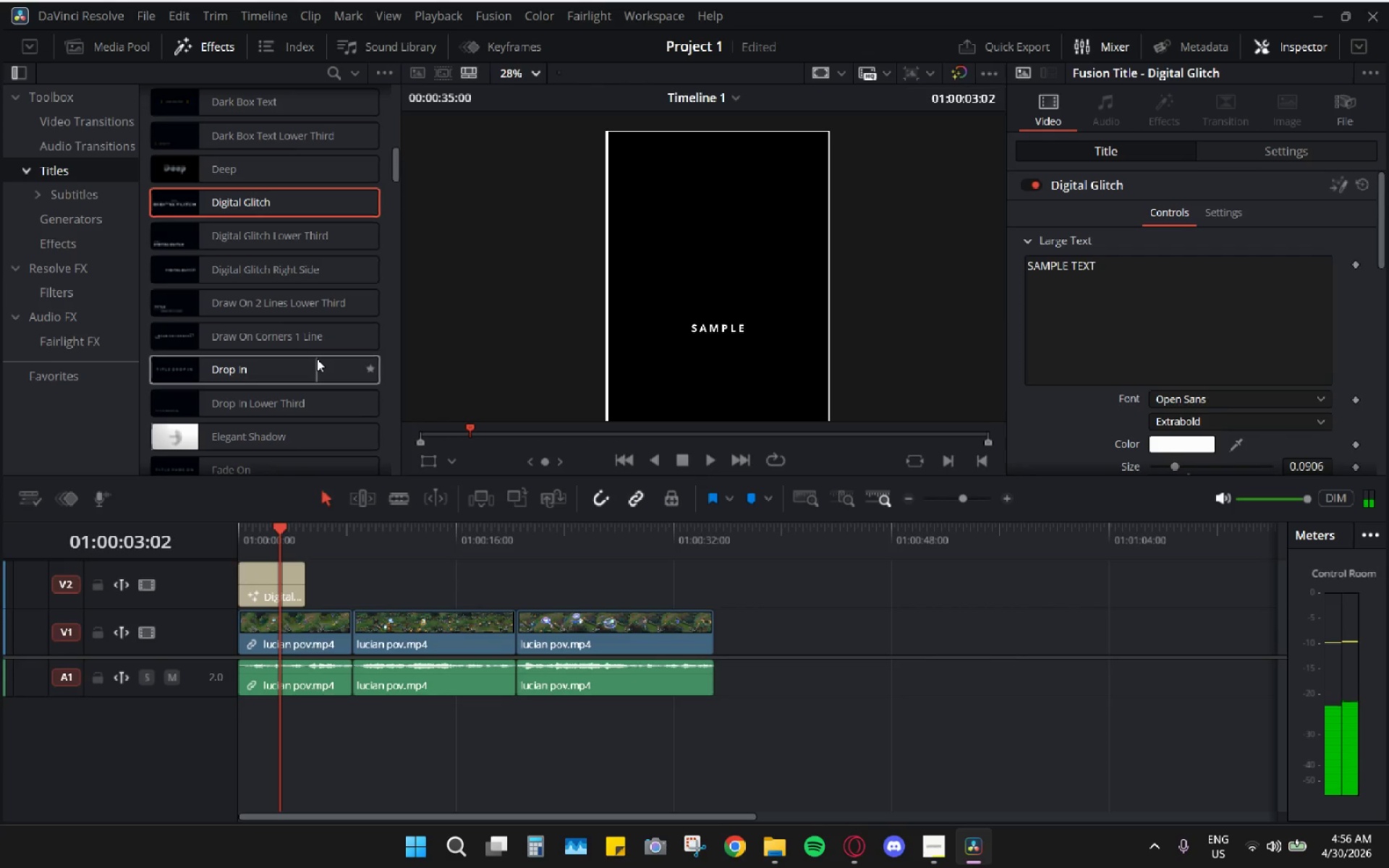 
key(Control+Z)
 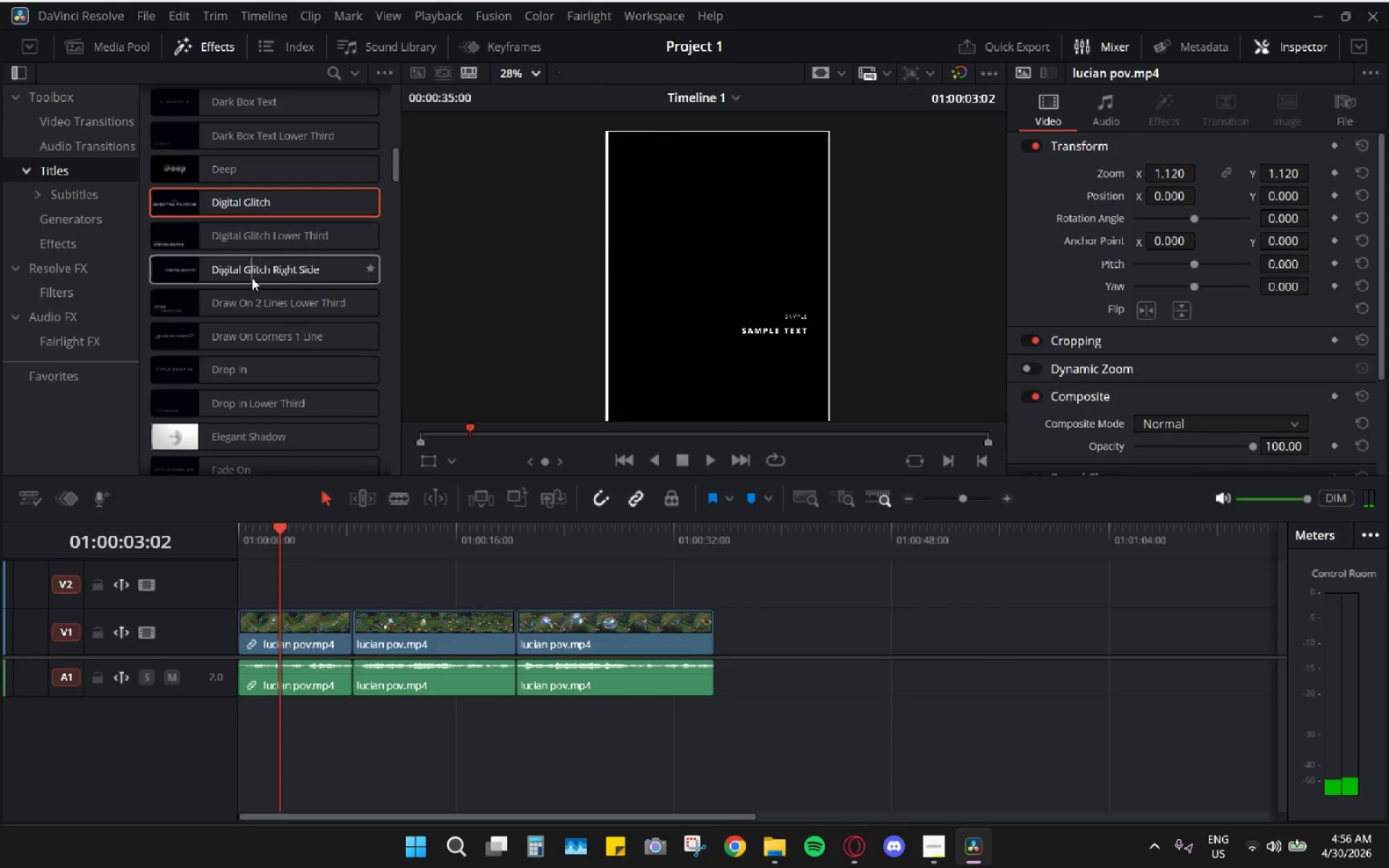 
left_click_drag(start_coordinate=[226, 372], to_coordinate=[224, 579])
 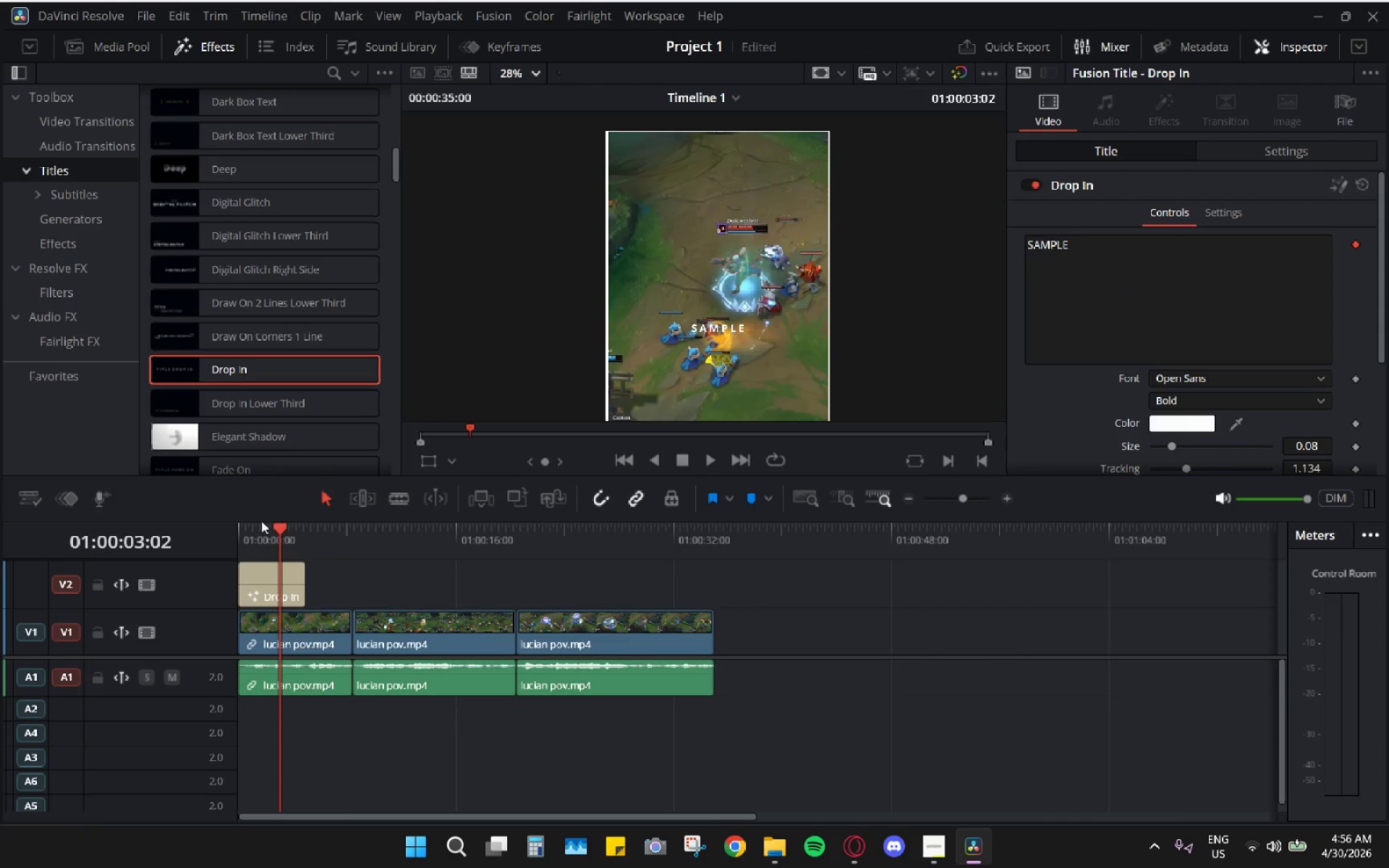 
left_click_drag(start_coordinate=[260, 524], to_coordinate=[226, 533])
 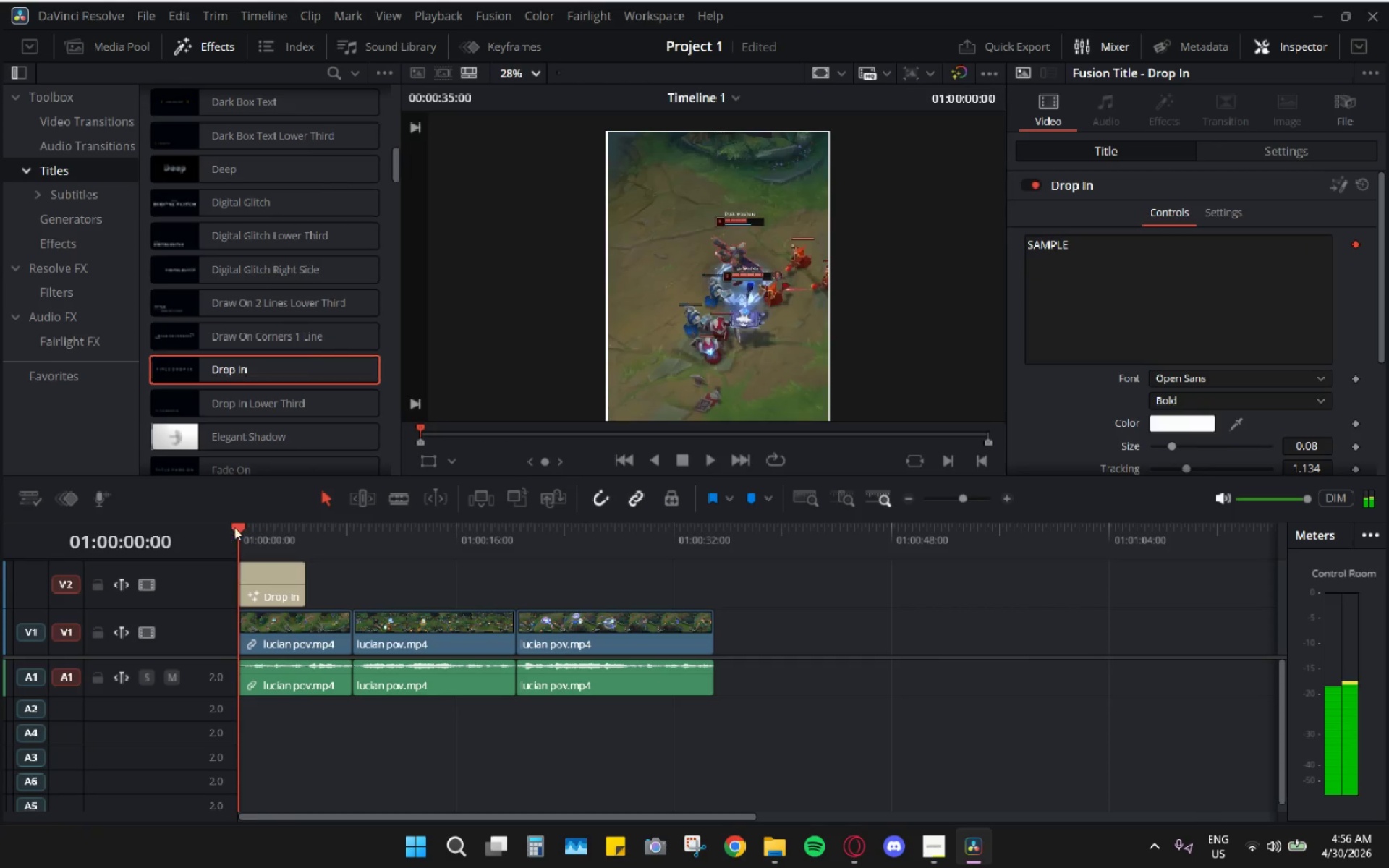 
key(Space)
 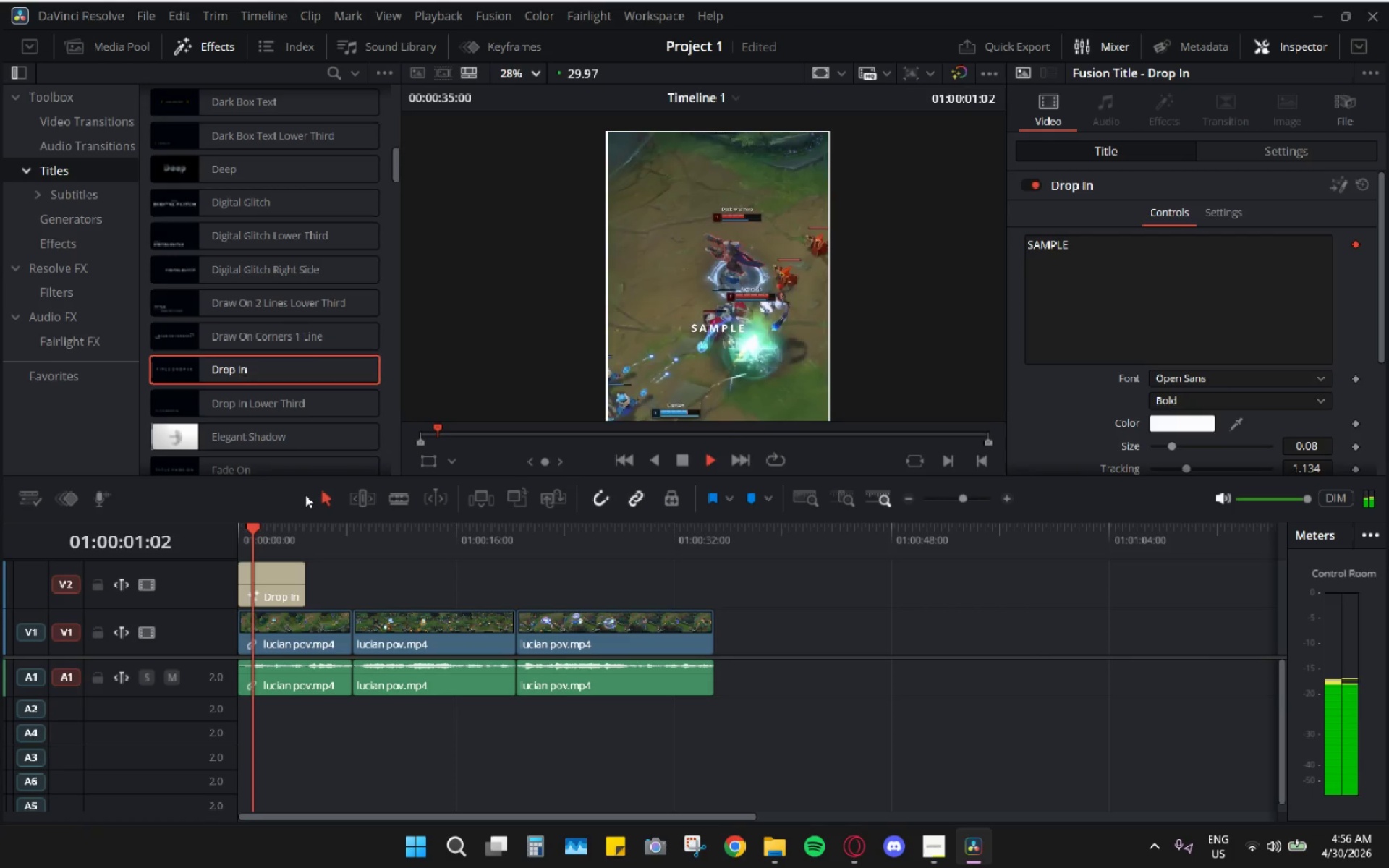 
key(Space)
 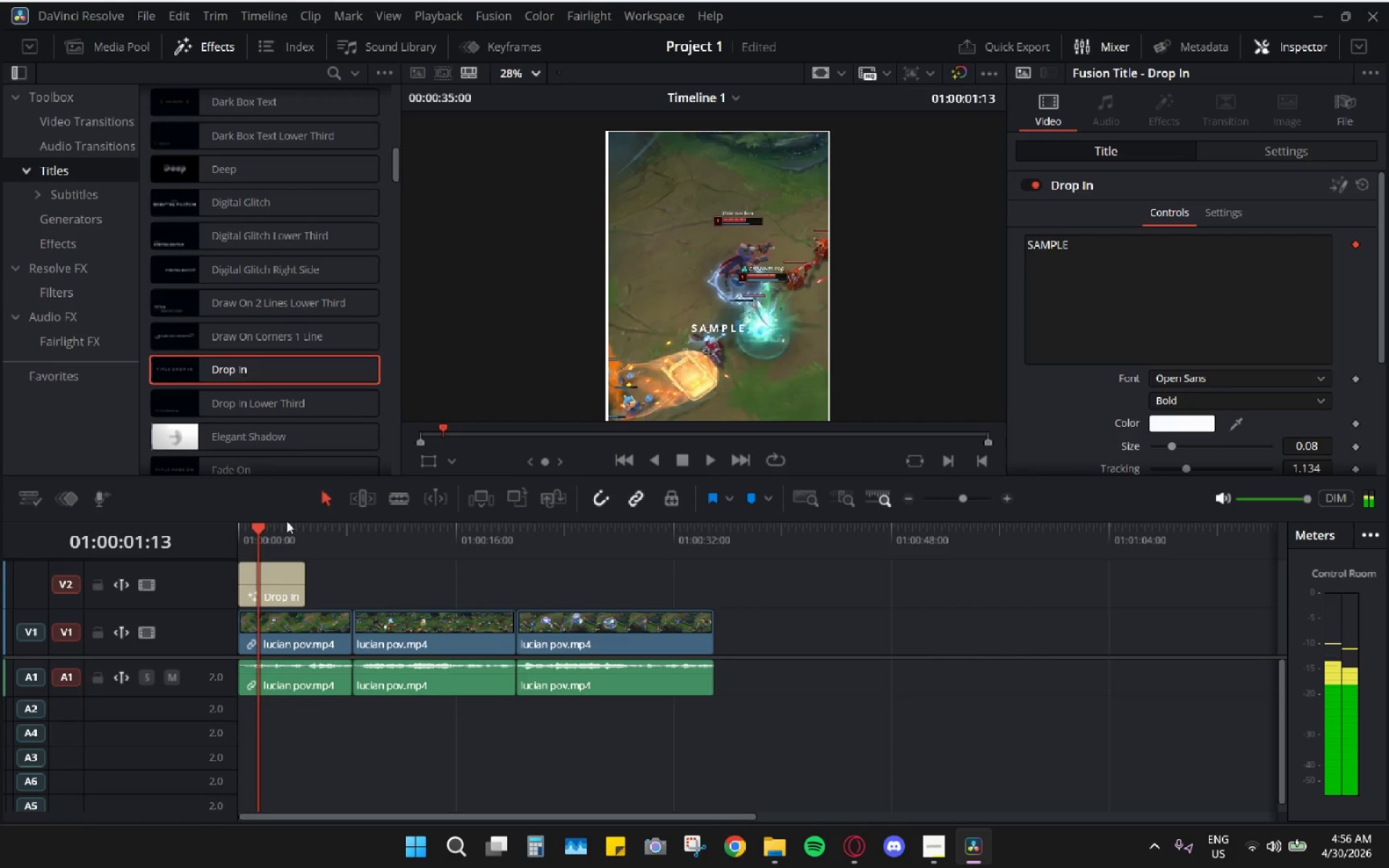 
left_click_drag(start_coordinate=[263, 541], to_coordinate=[221, 544])
 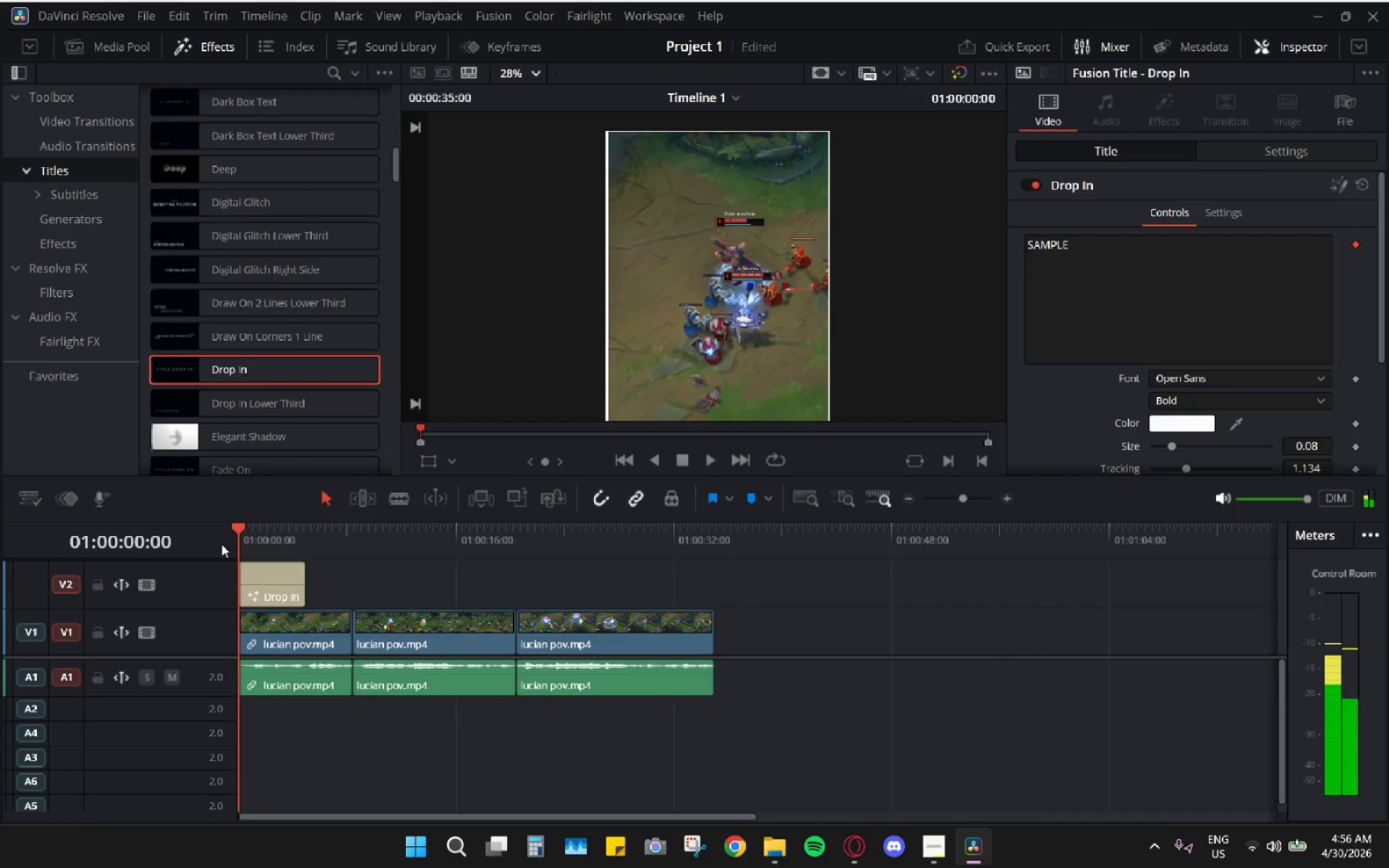 
key(Space)
 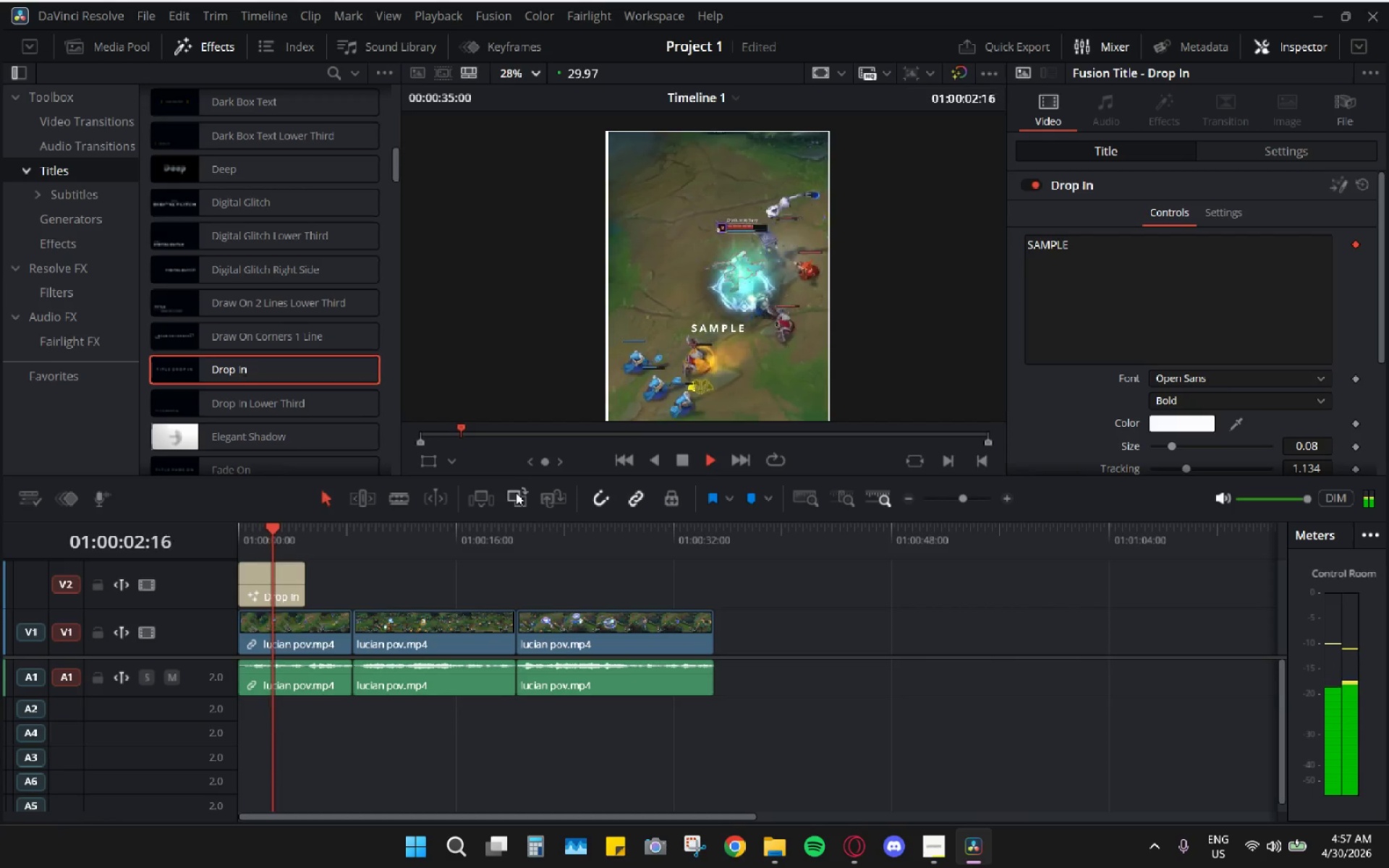 
key(Space)
 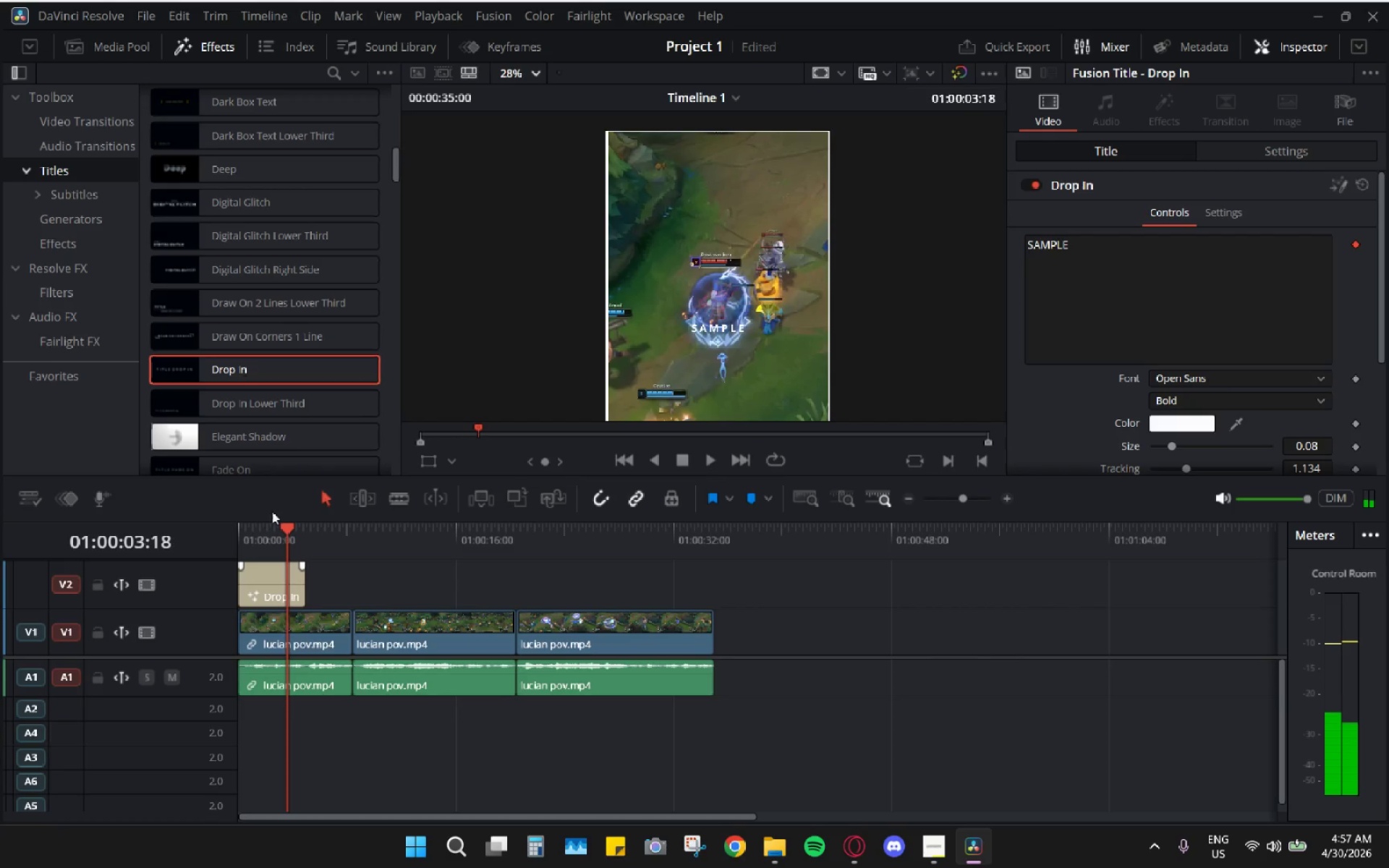 
scroll: coordinate [313, 422], scroll_direction: down, amount: 3.0
 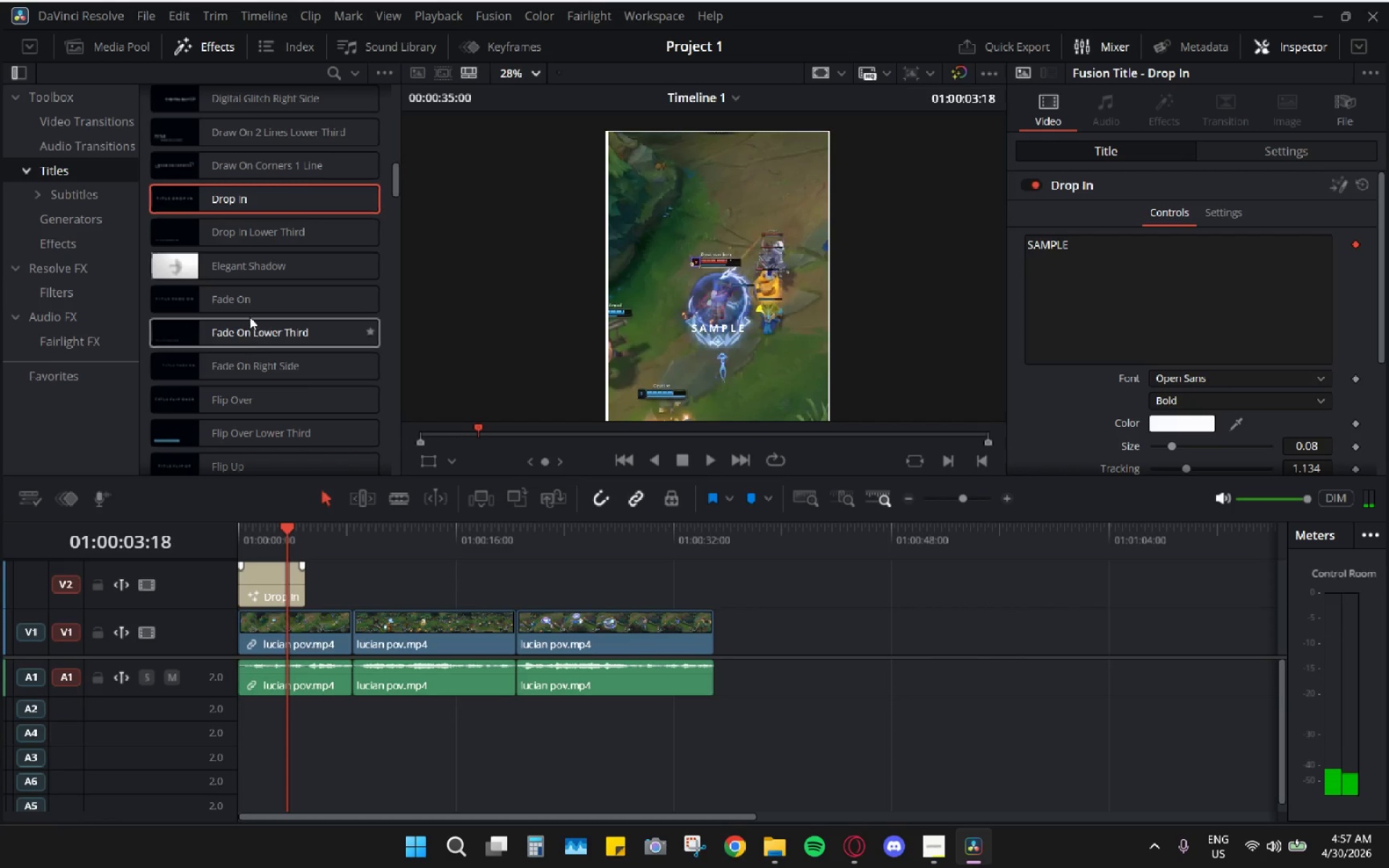 
left_click_drag(start_coordinate=[249, 308], to_coordinate=[313, 590])
 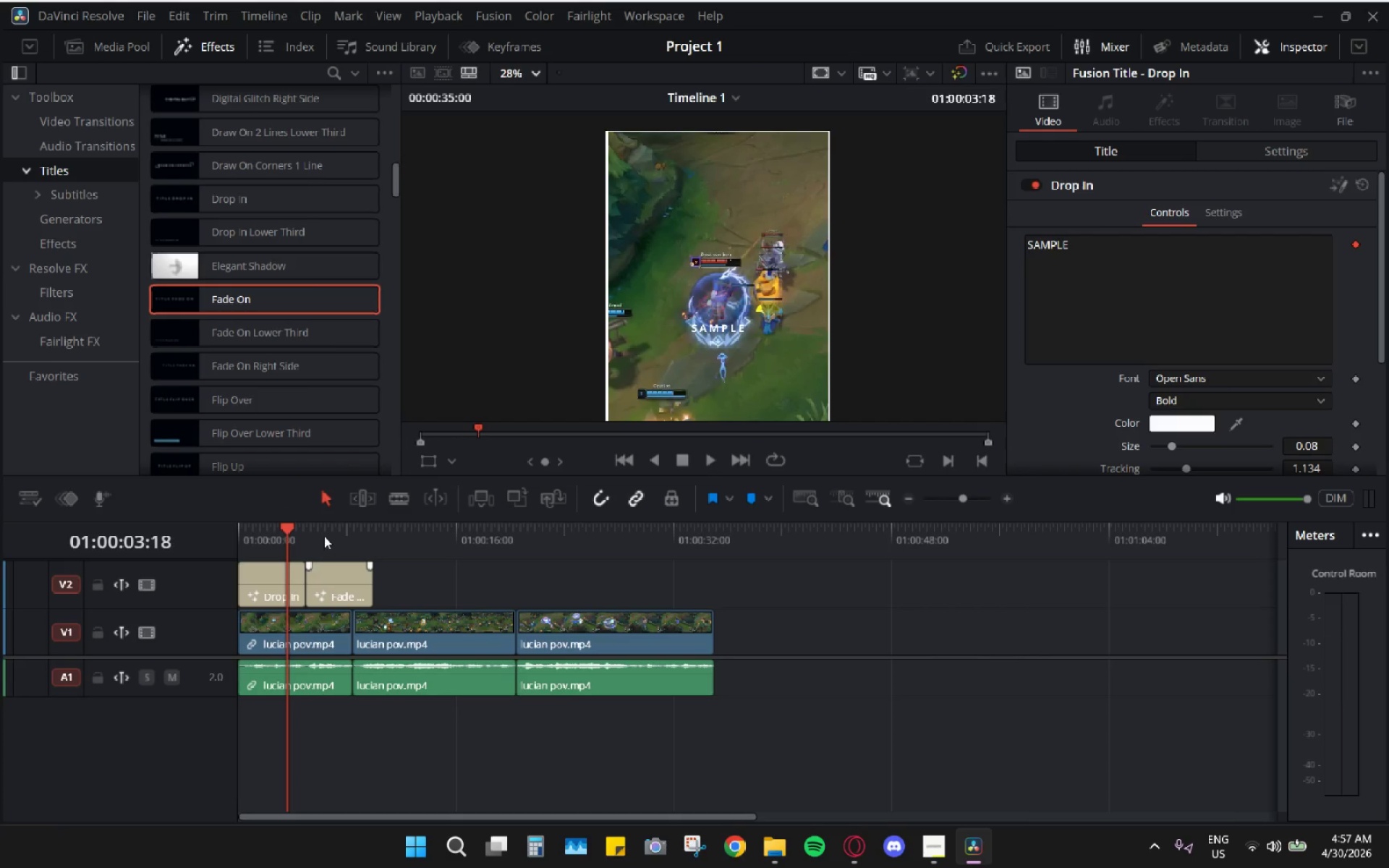 
left_click([319, 524])
 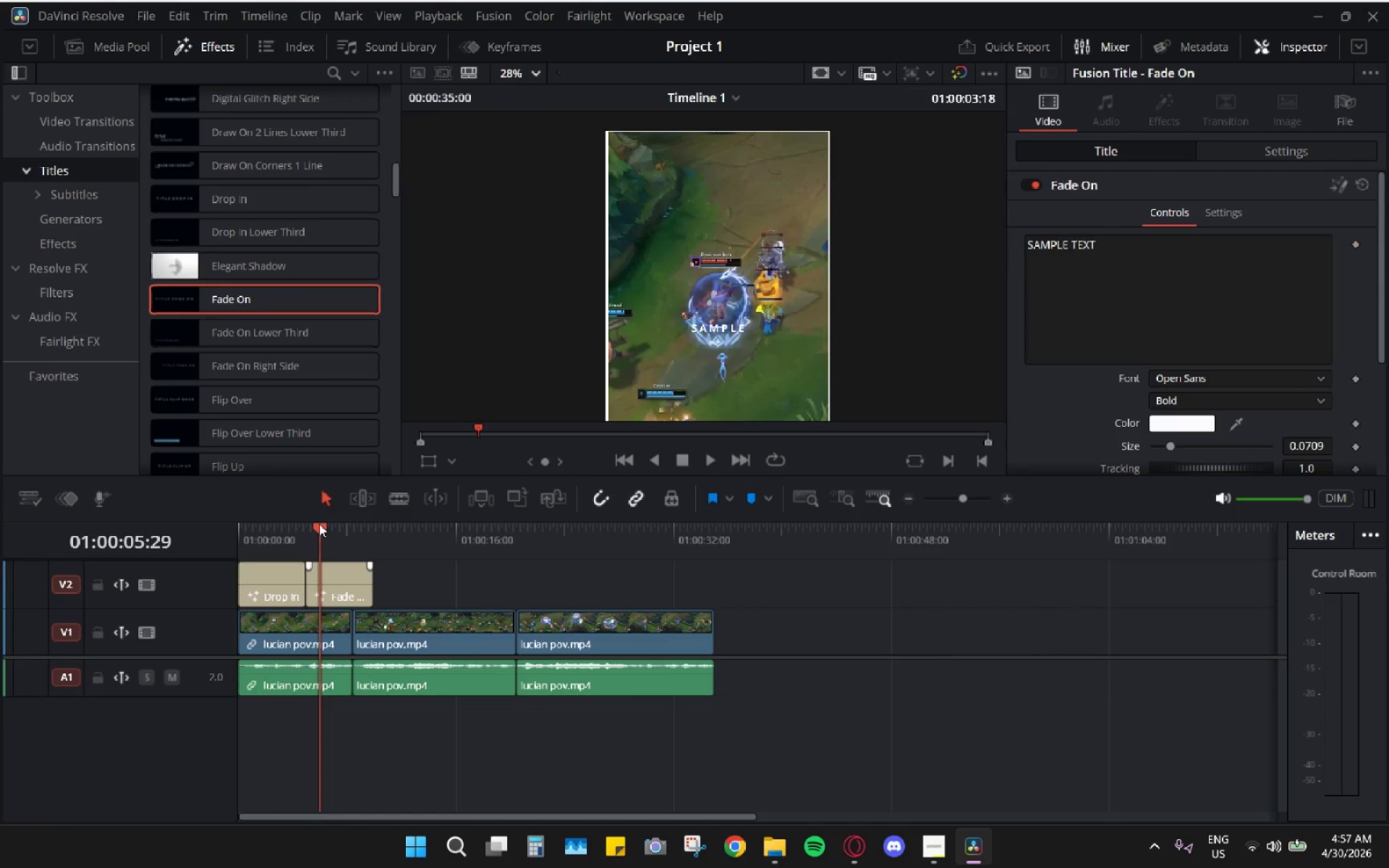 
key(Space)
 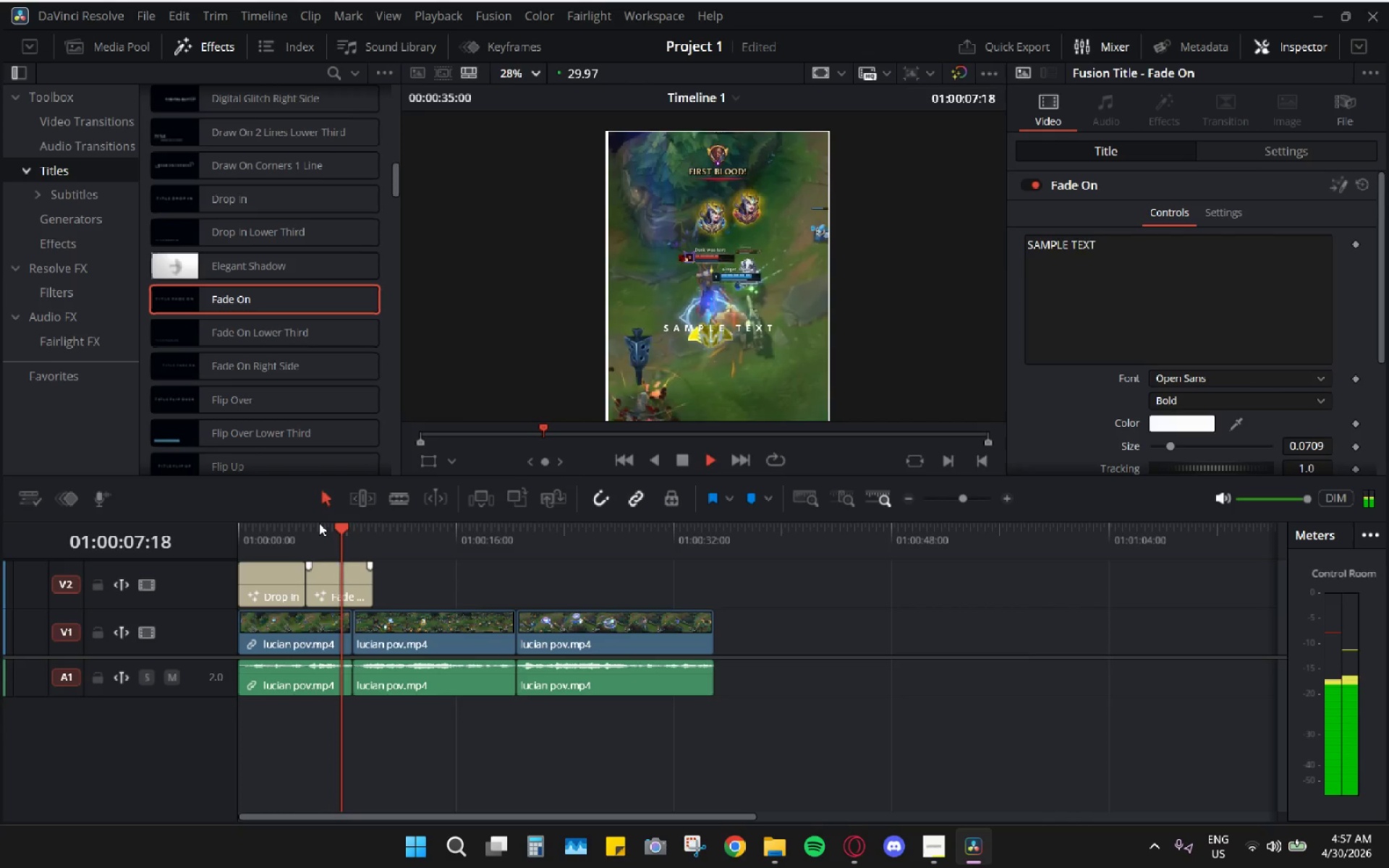 
key(Space)
 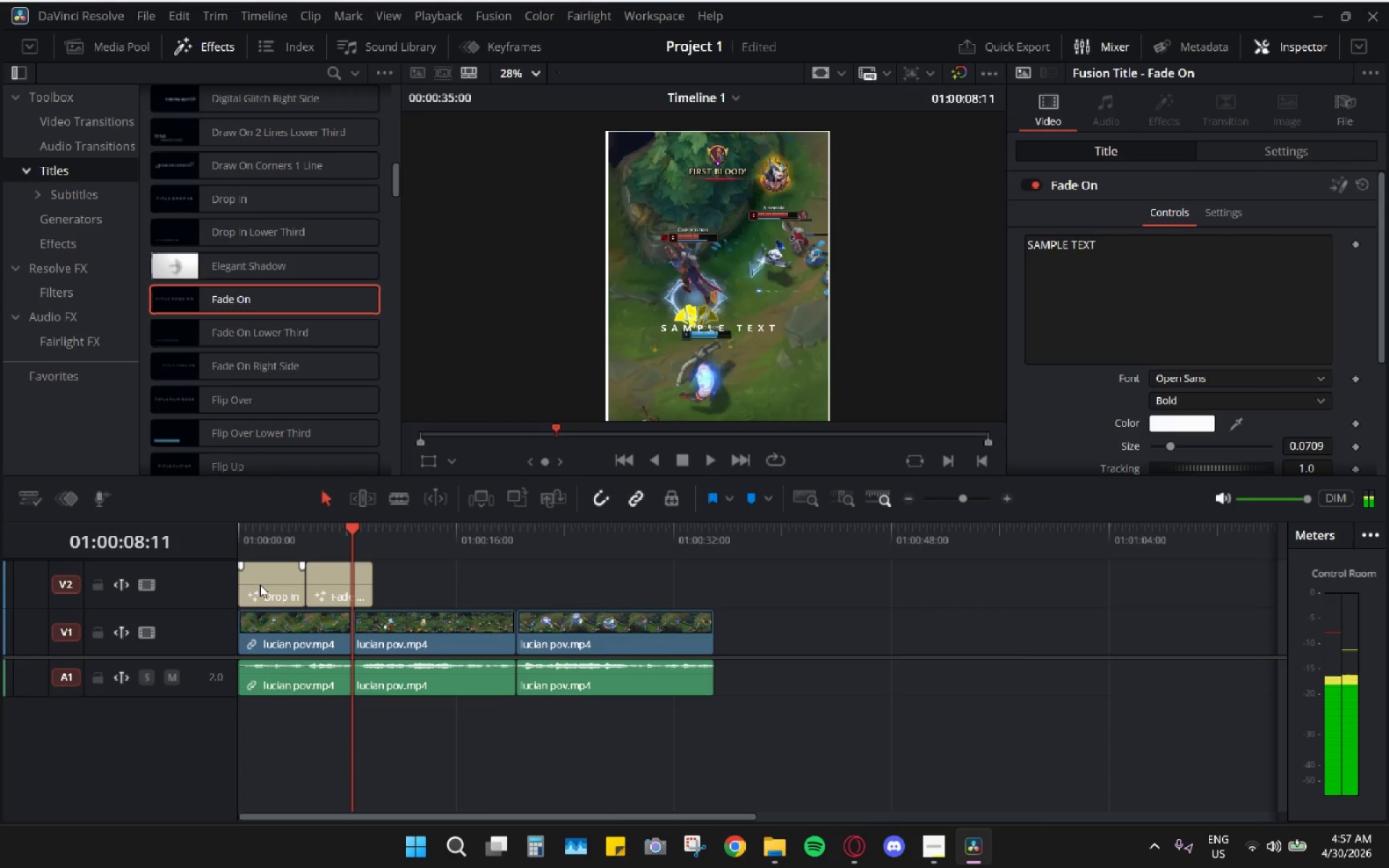 
left_click([275, 591])
 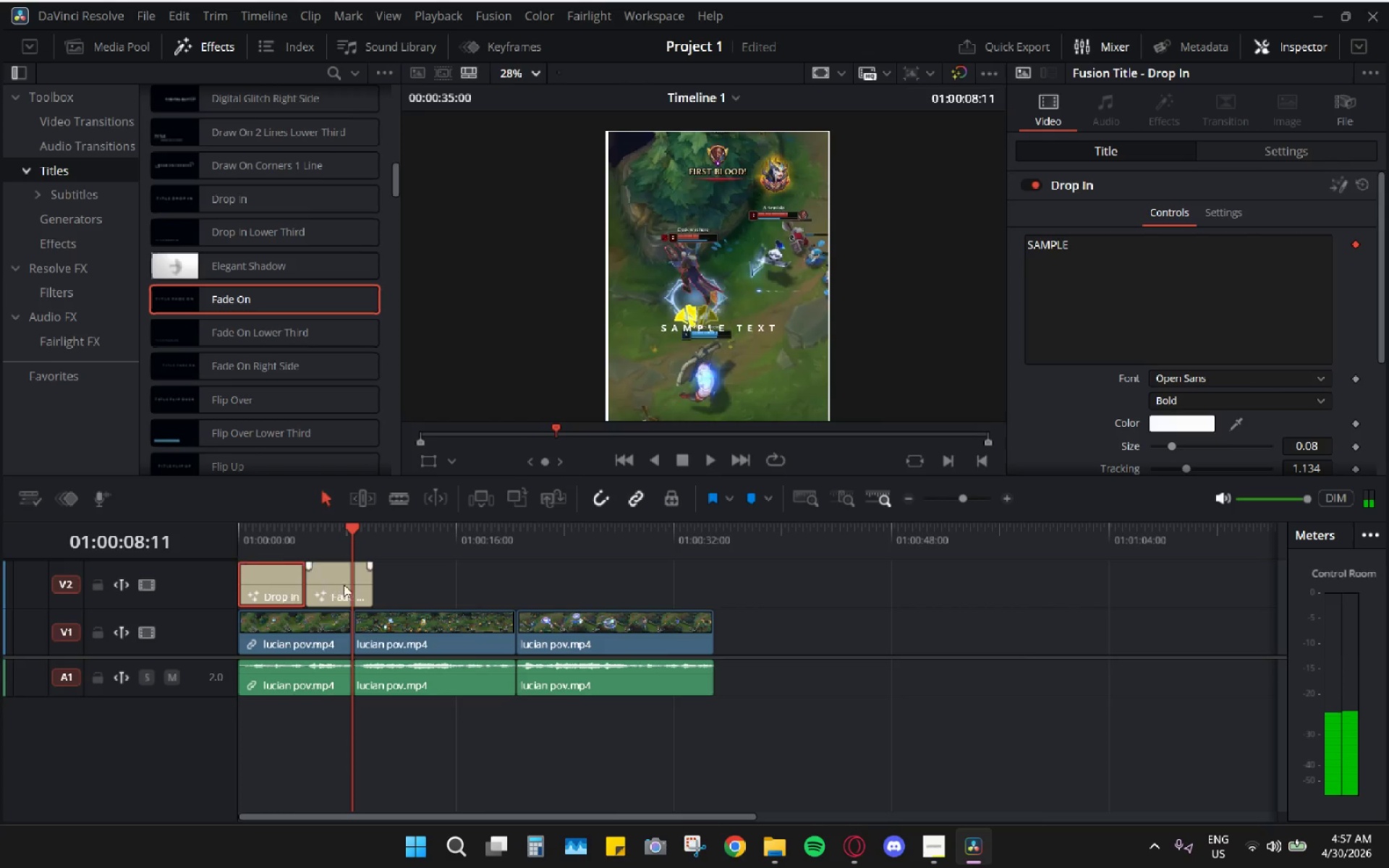 
key(H)
 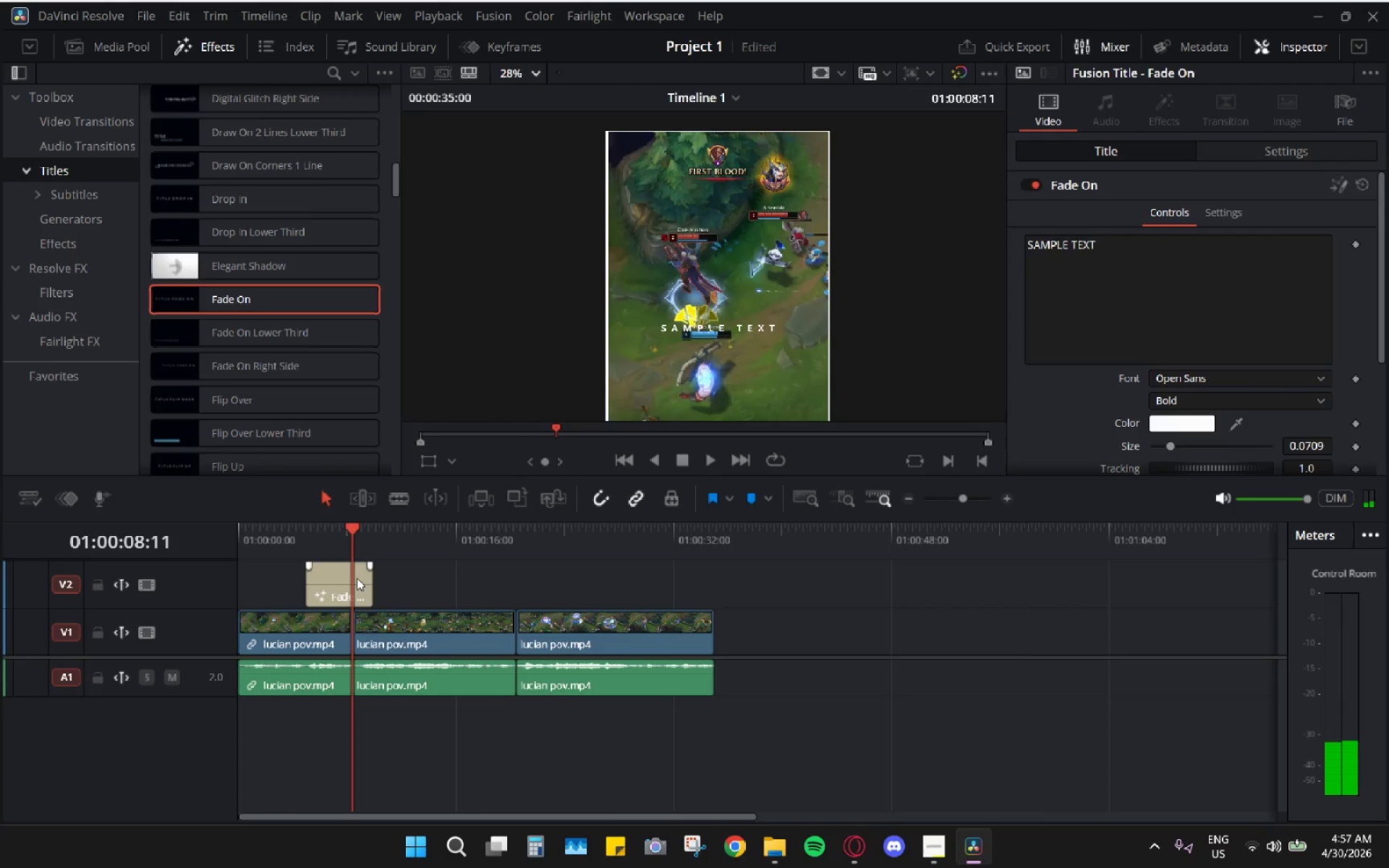 
left_click_drag(start_coordinate=[357, 578], to_coordinate=[282, 585])
 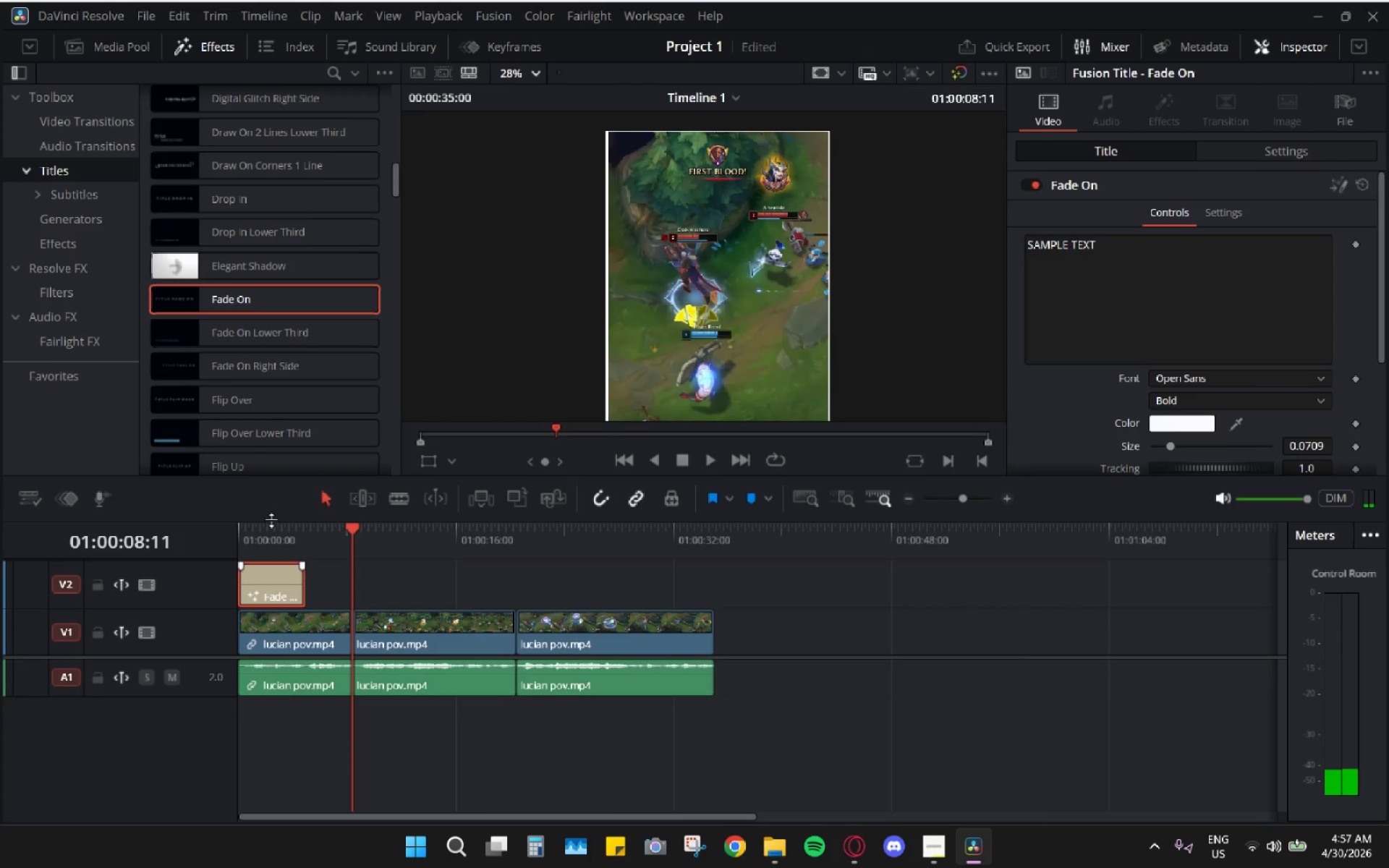 
left_click_drag(start_coordinate=[269, 516], to_coordinate=[232, 519])
 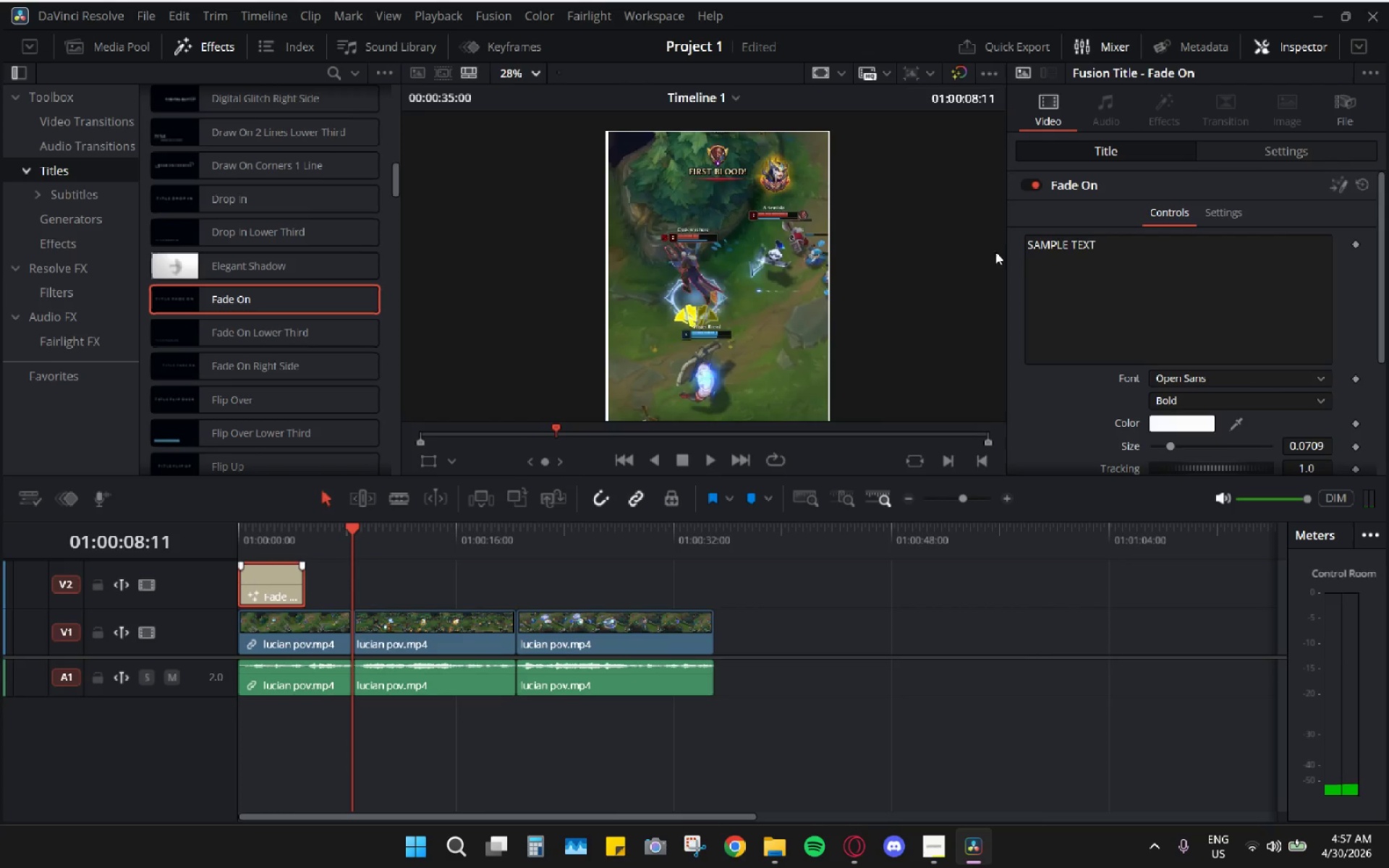 
left_click([1139, 250])
 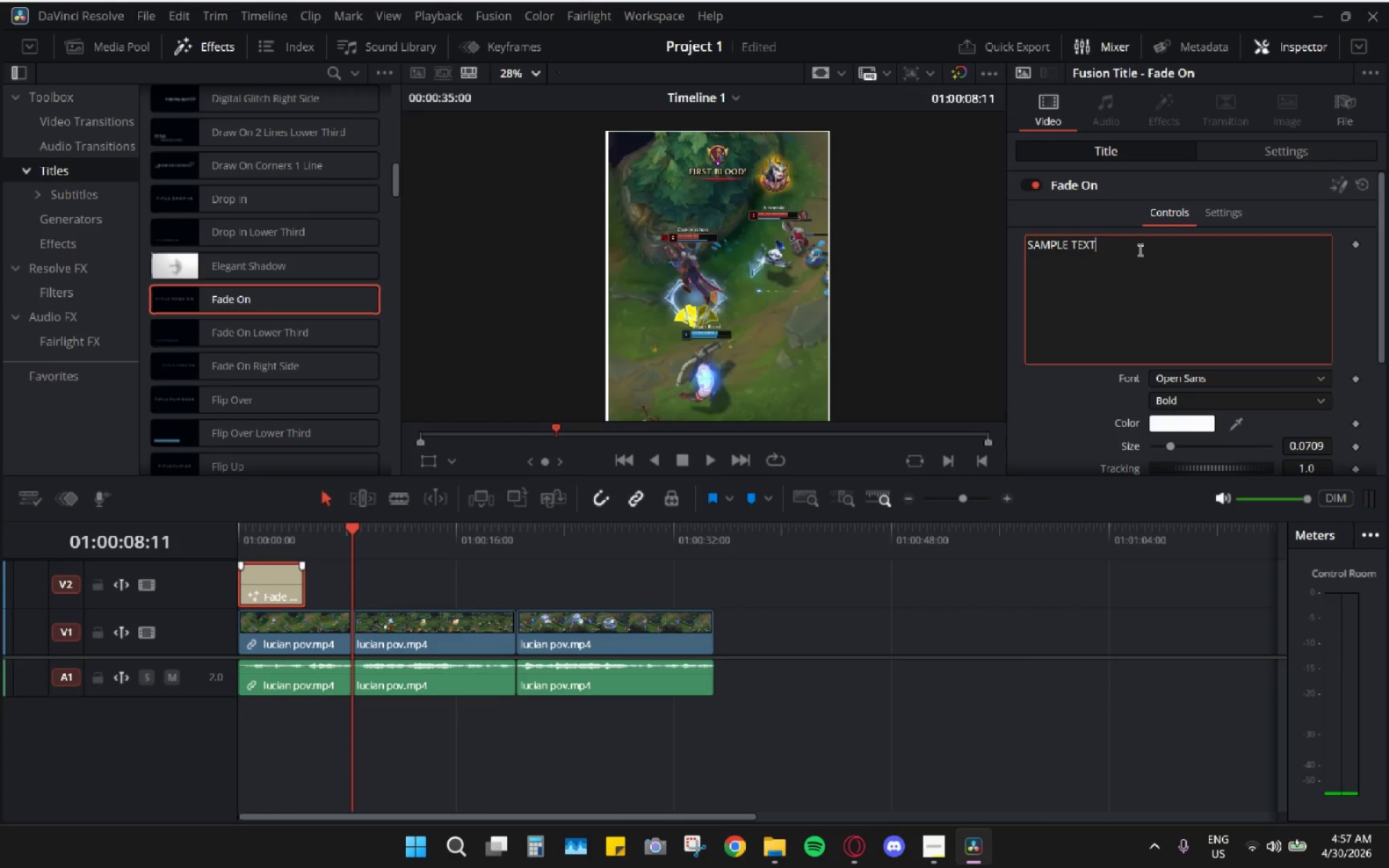 
left_click_drag(start_coordinate=[1139, 250], to_coordinate=[967, 262])
 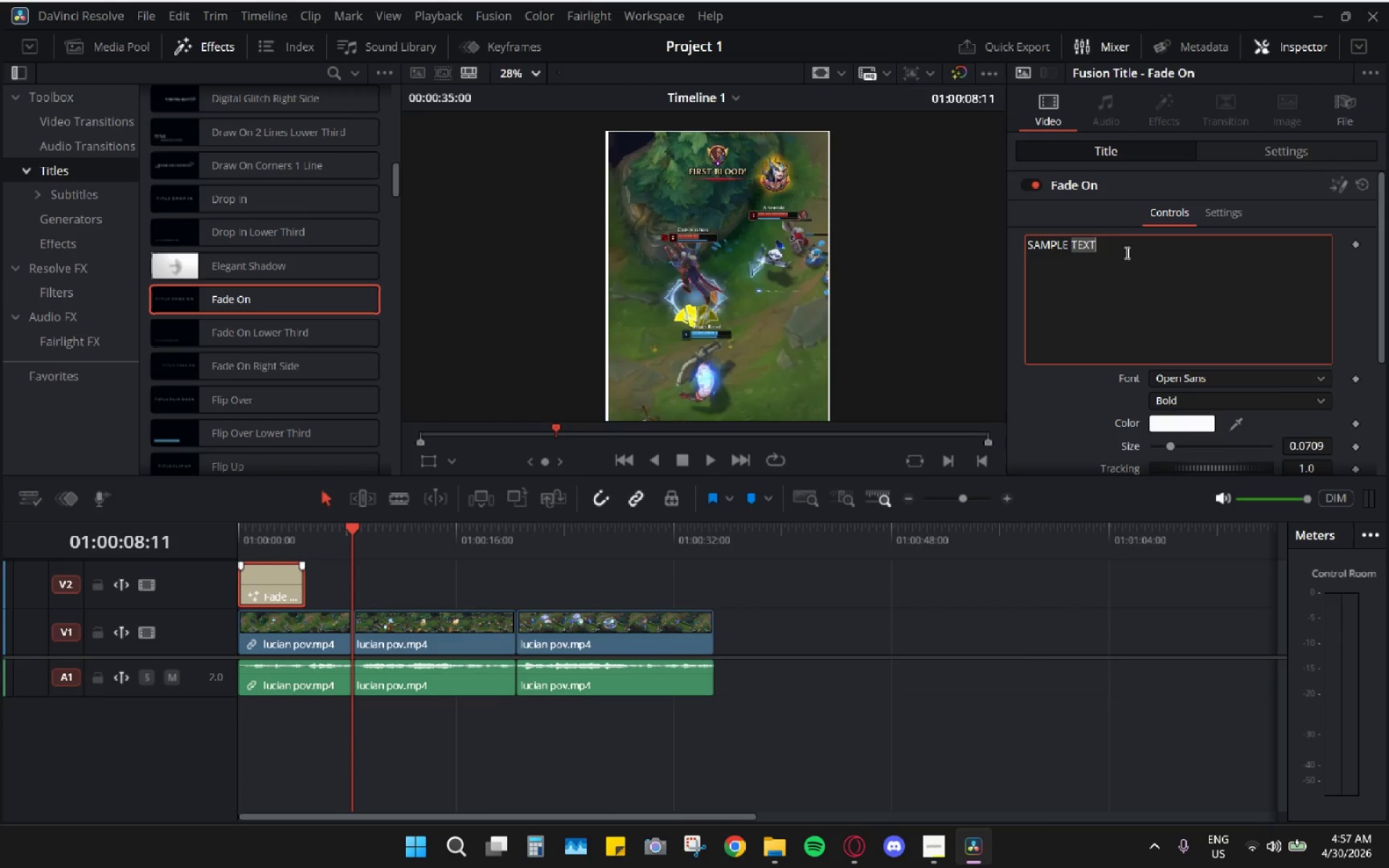 
left_click([1126, 252])
 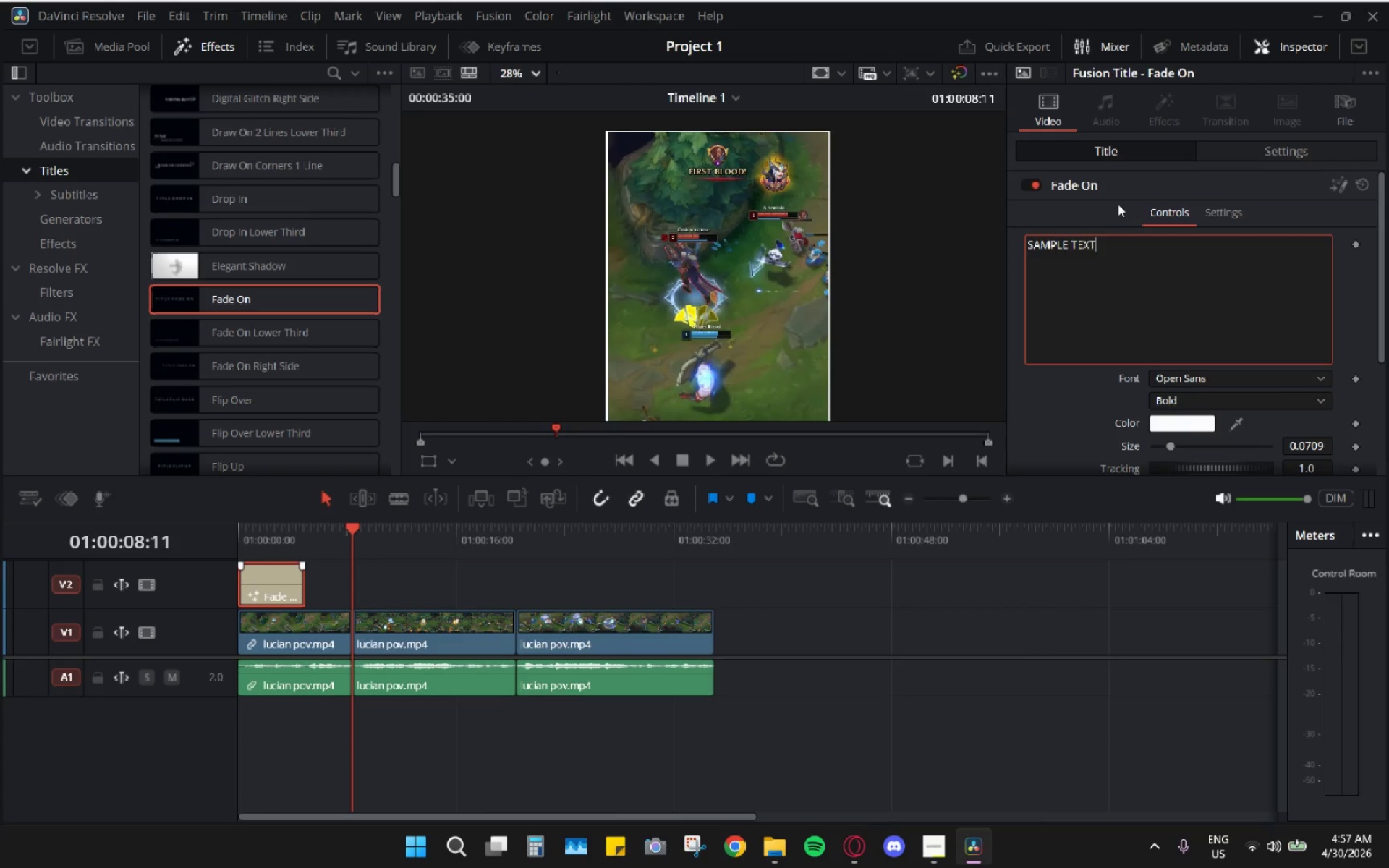 
left_click_drag(start_coordinate=[1087, 247], to_coordinate=[1097, 247])
 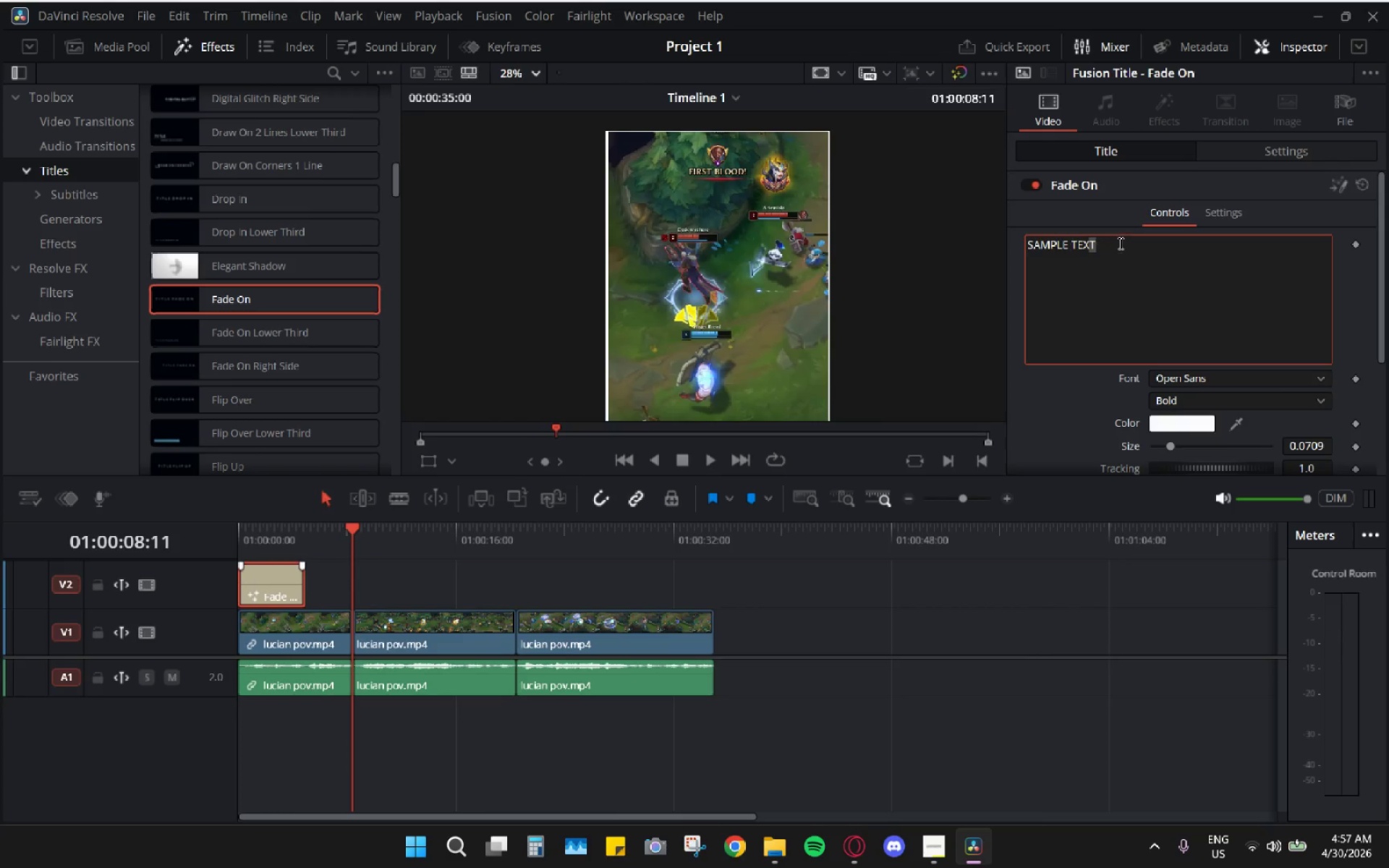 
left_click_drag(start_coordinate=[1119, 243], to_coordinate=[1000, 250])
 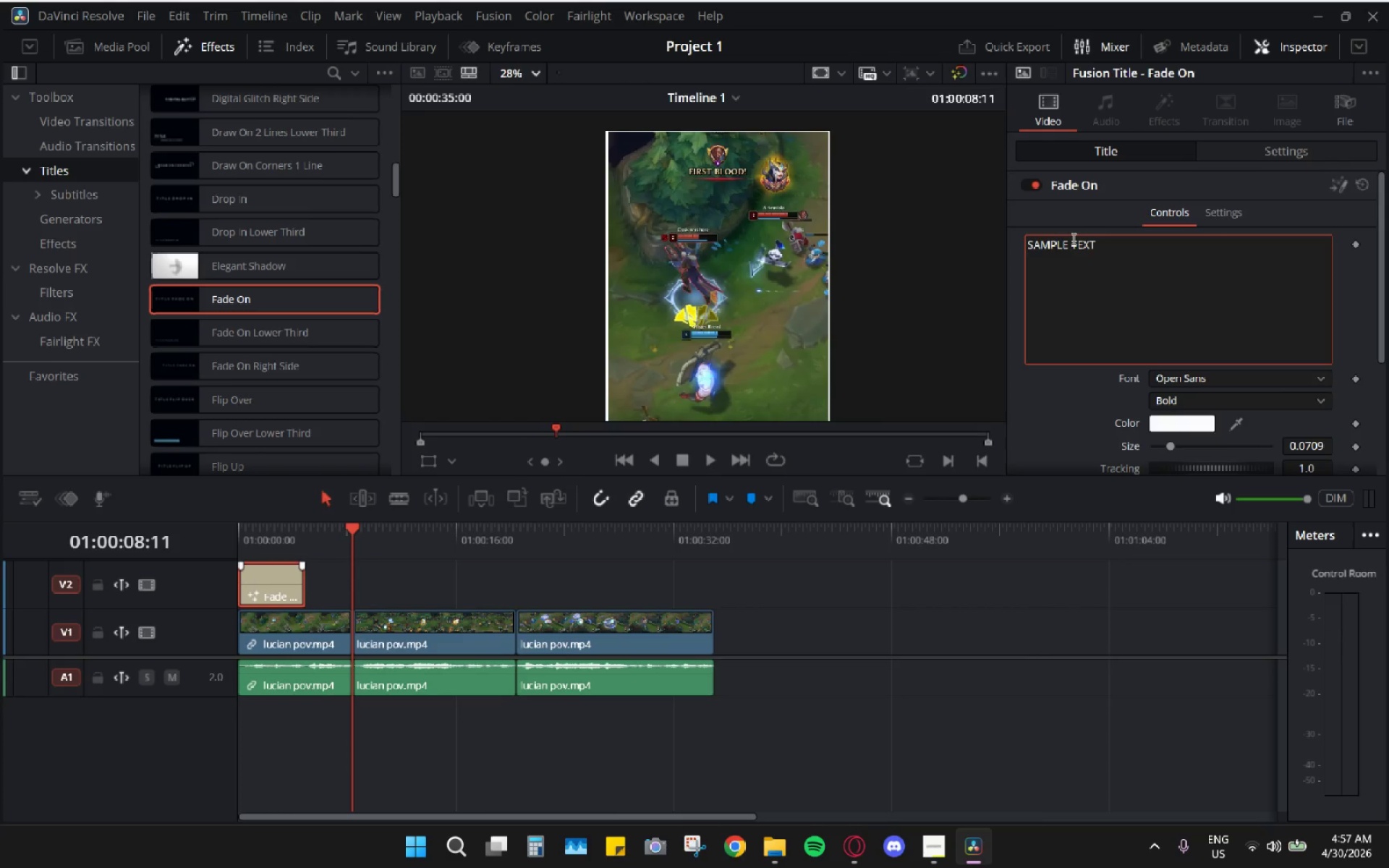 
double_click([1072, 239])
 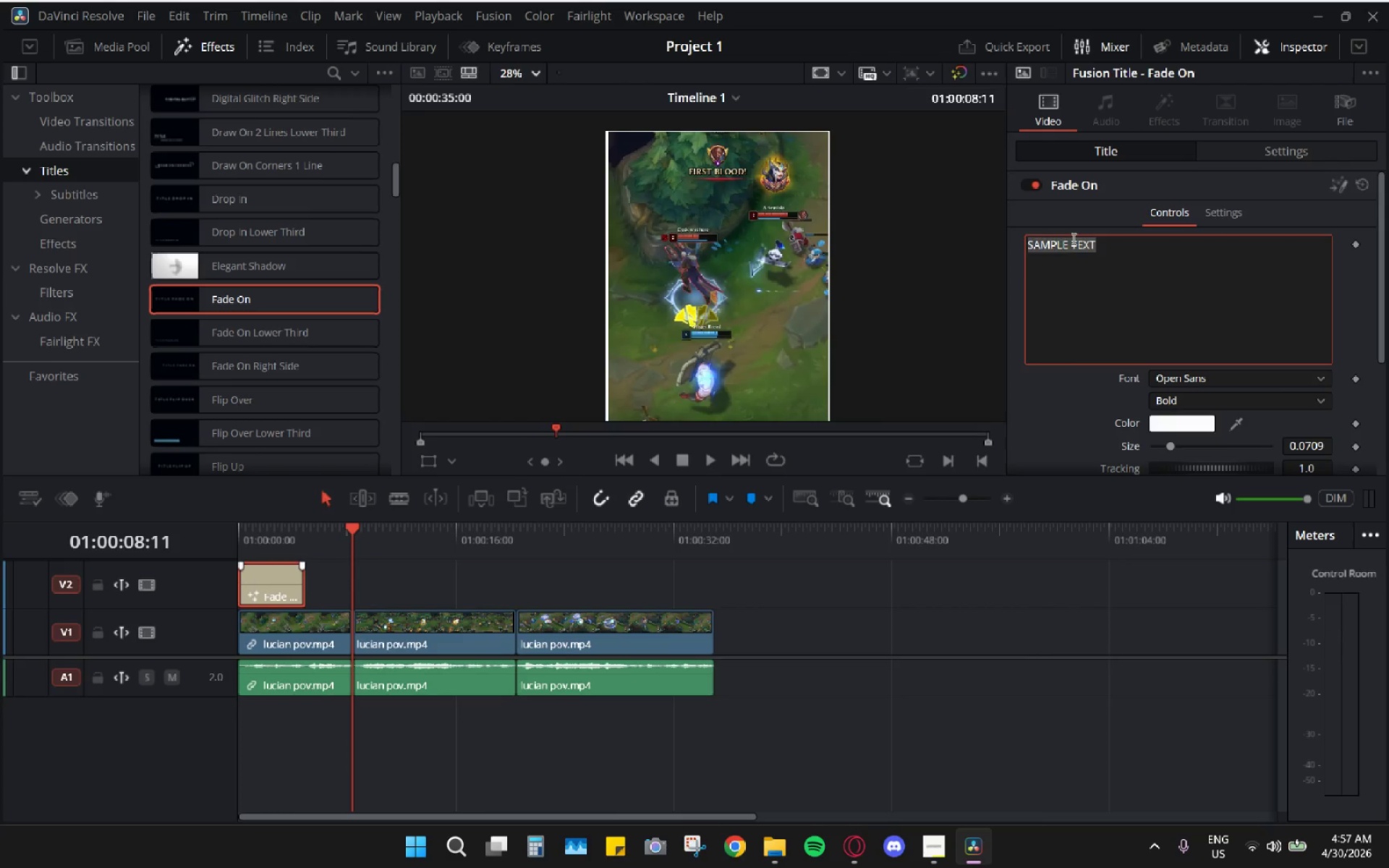 
triple_click([1072, 239])
 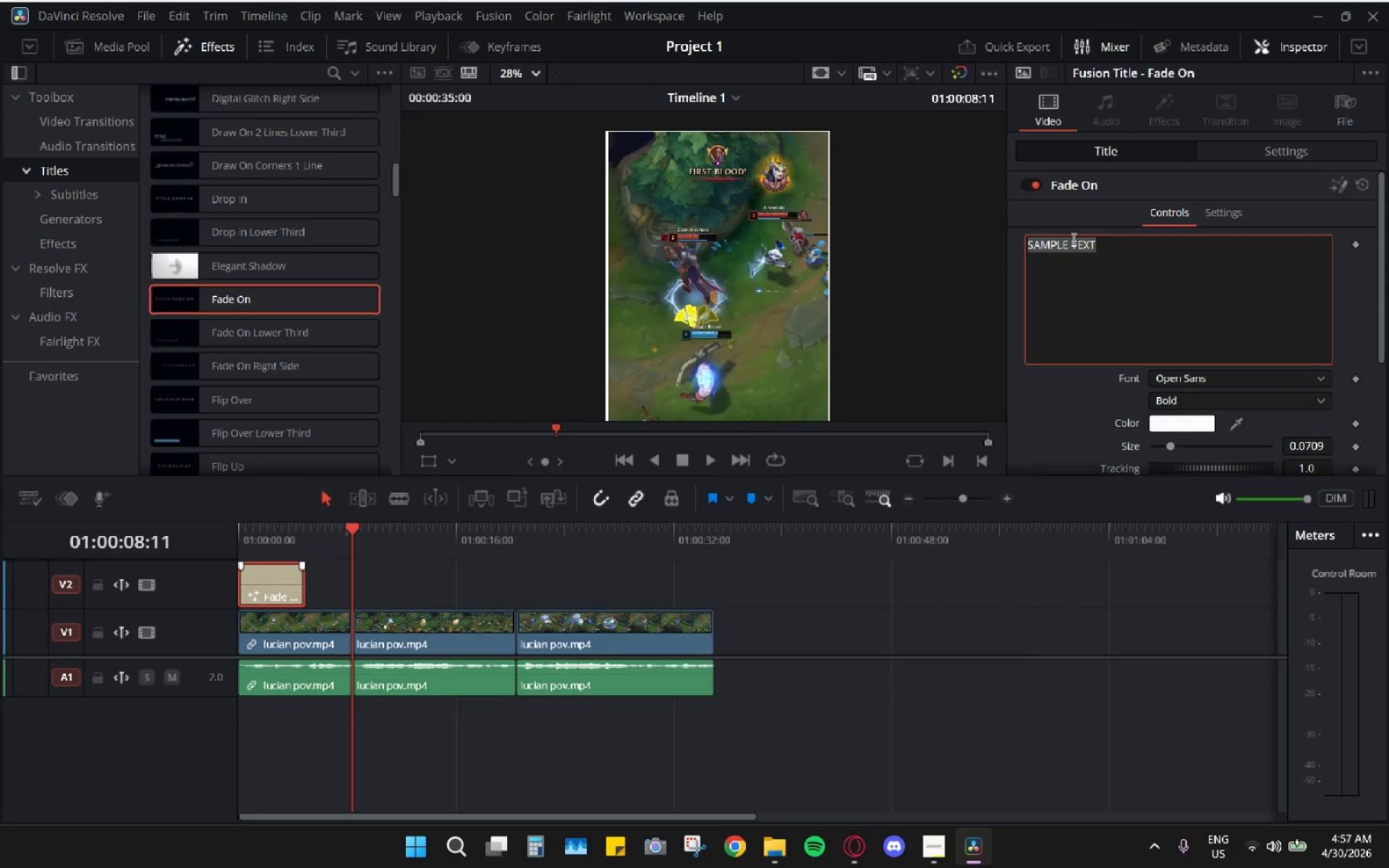 
type(CLEAN PLAYS ONLY)
 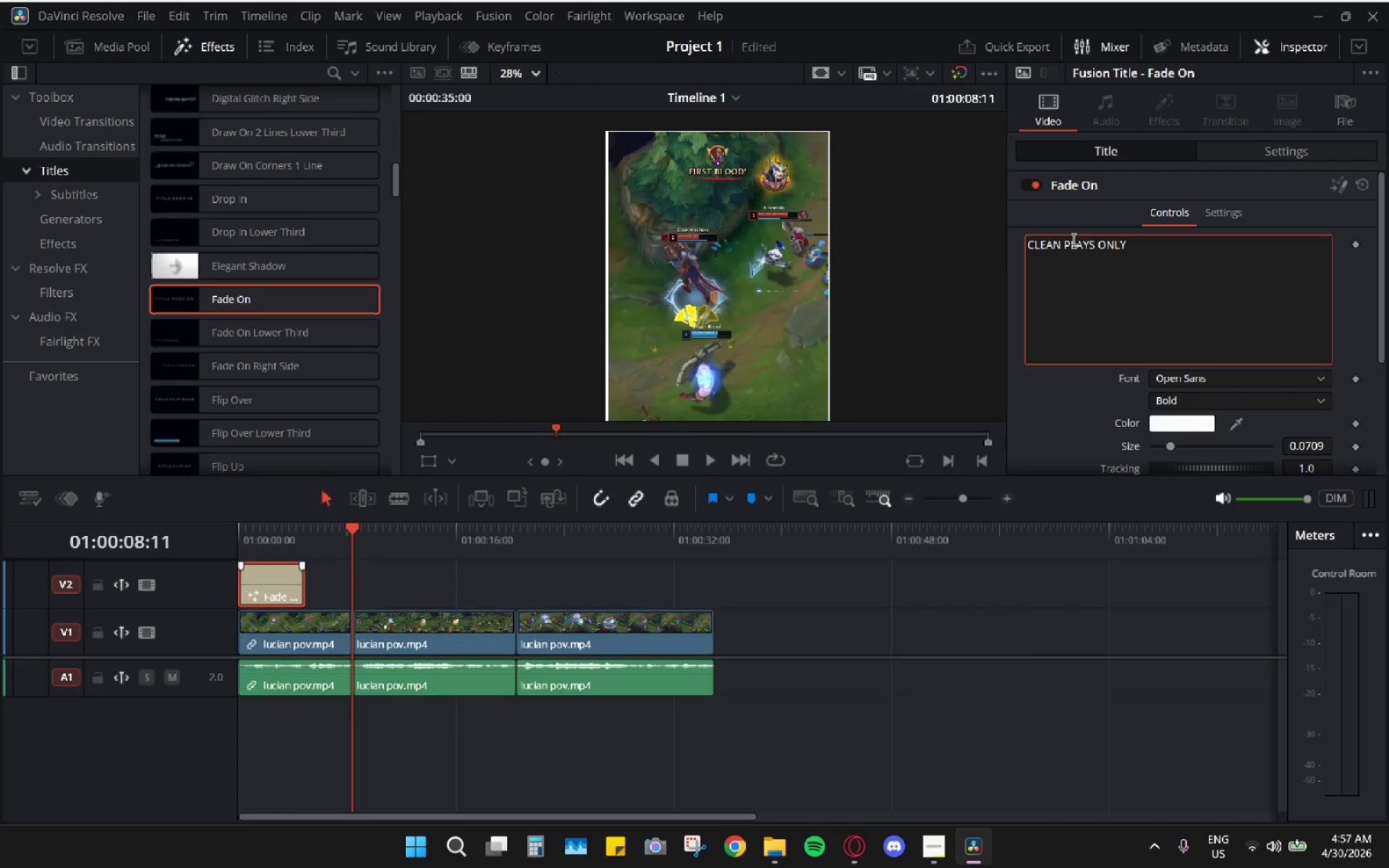 
key(Alt+AltLeft)
 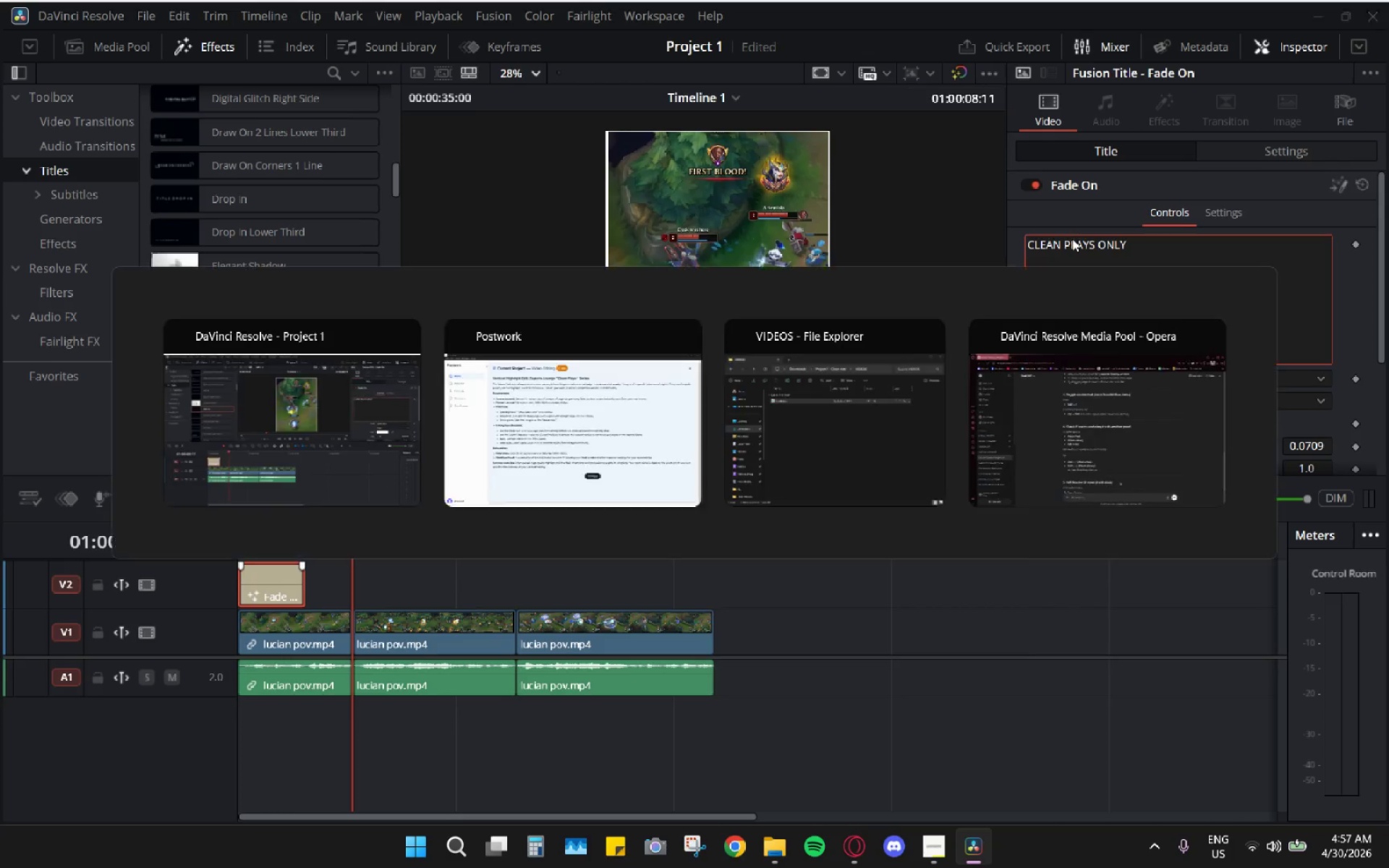 
key(Alt+Tab)